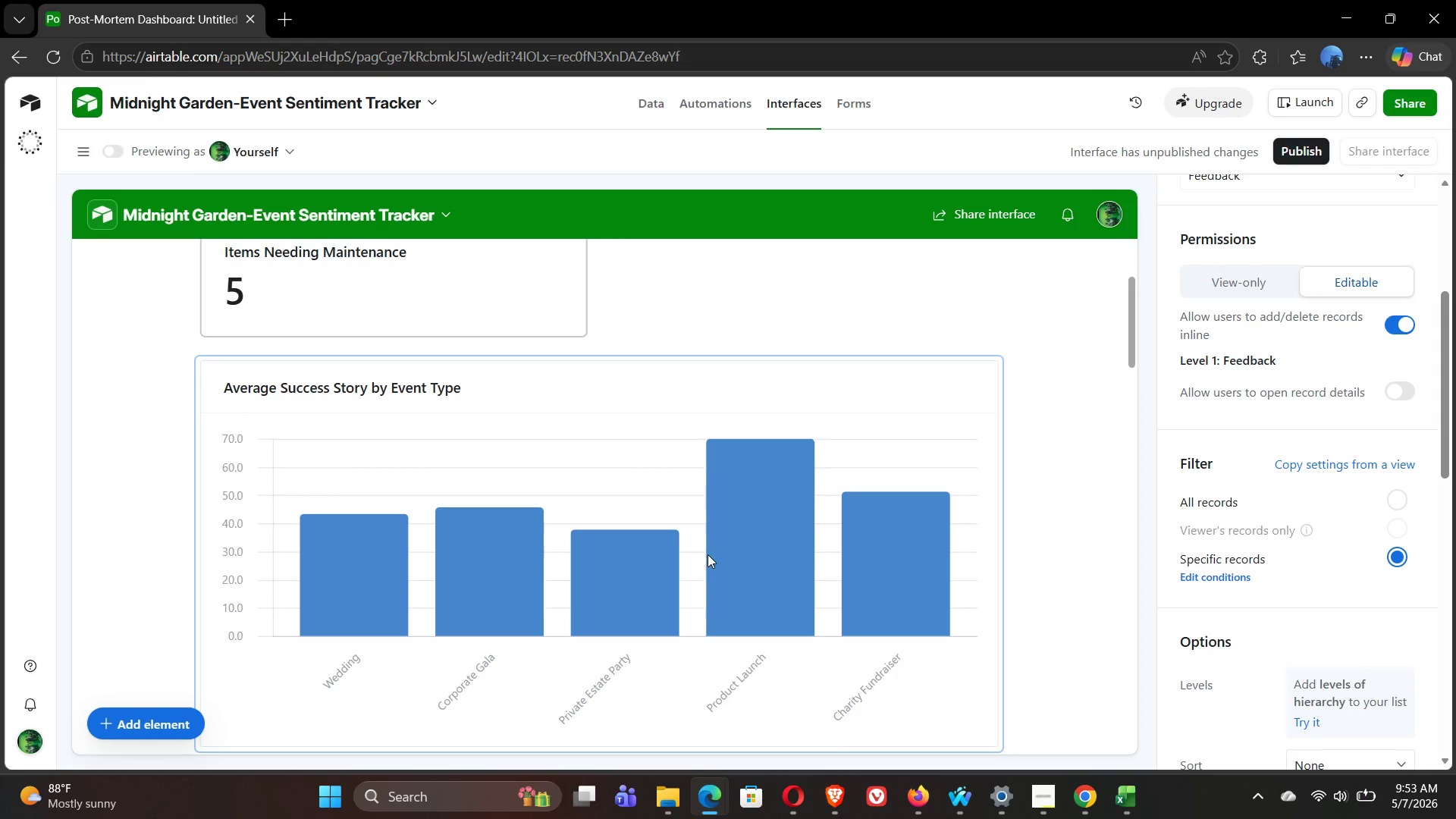 
left_click([853, 447])
 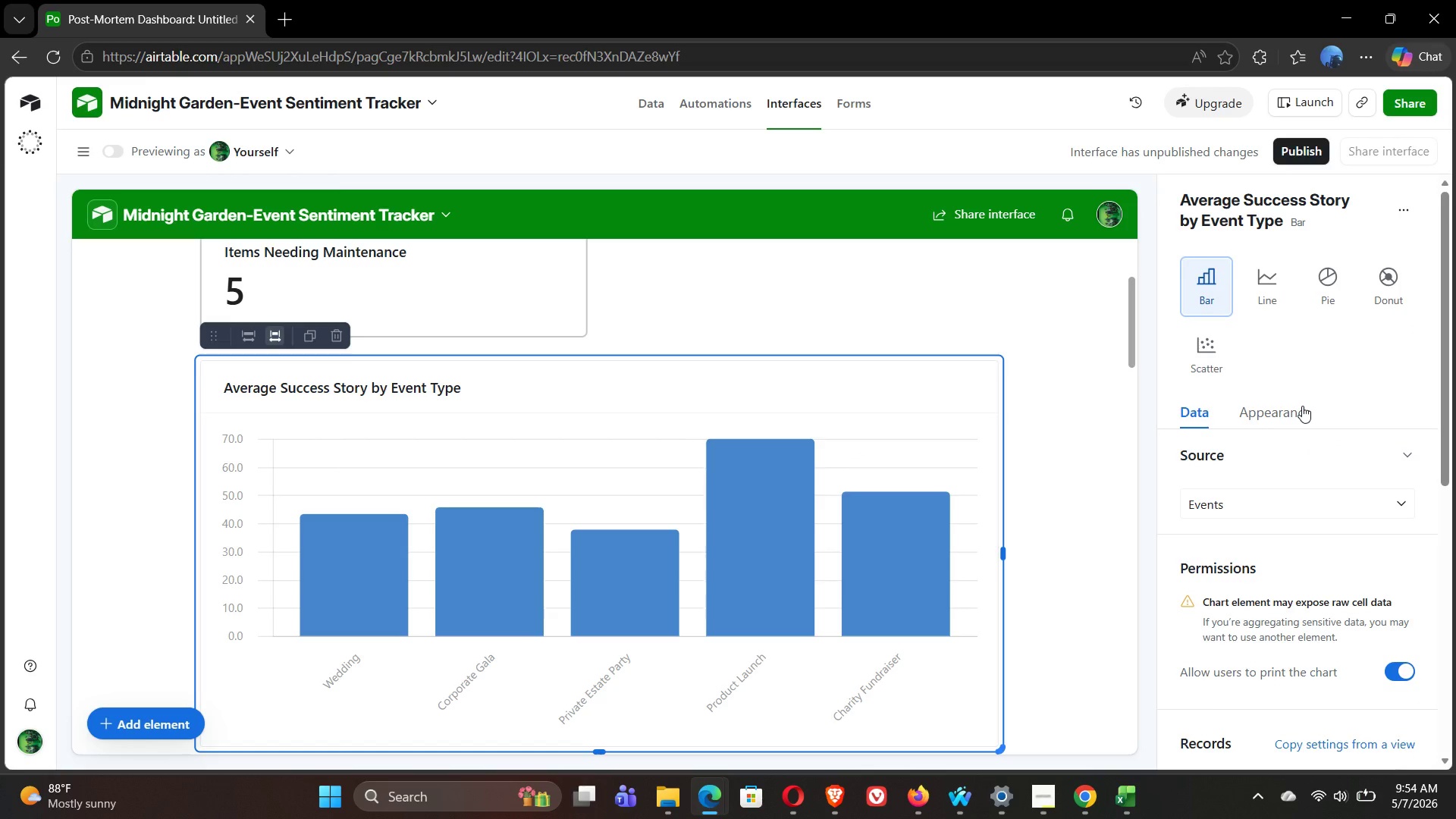 
left_click([1280, 410])
 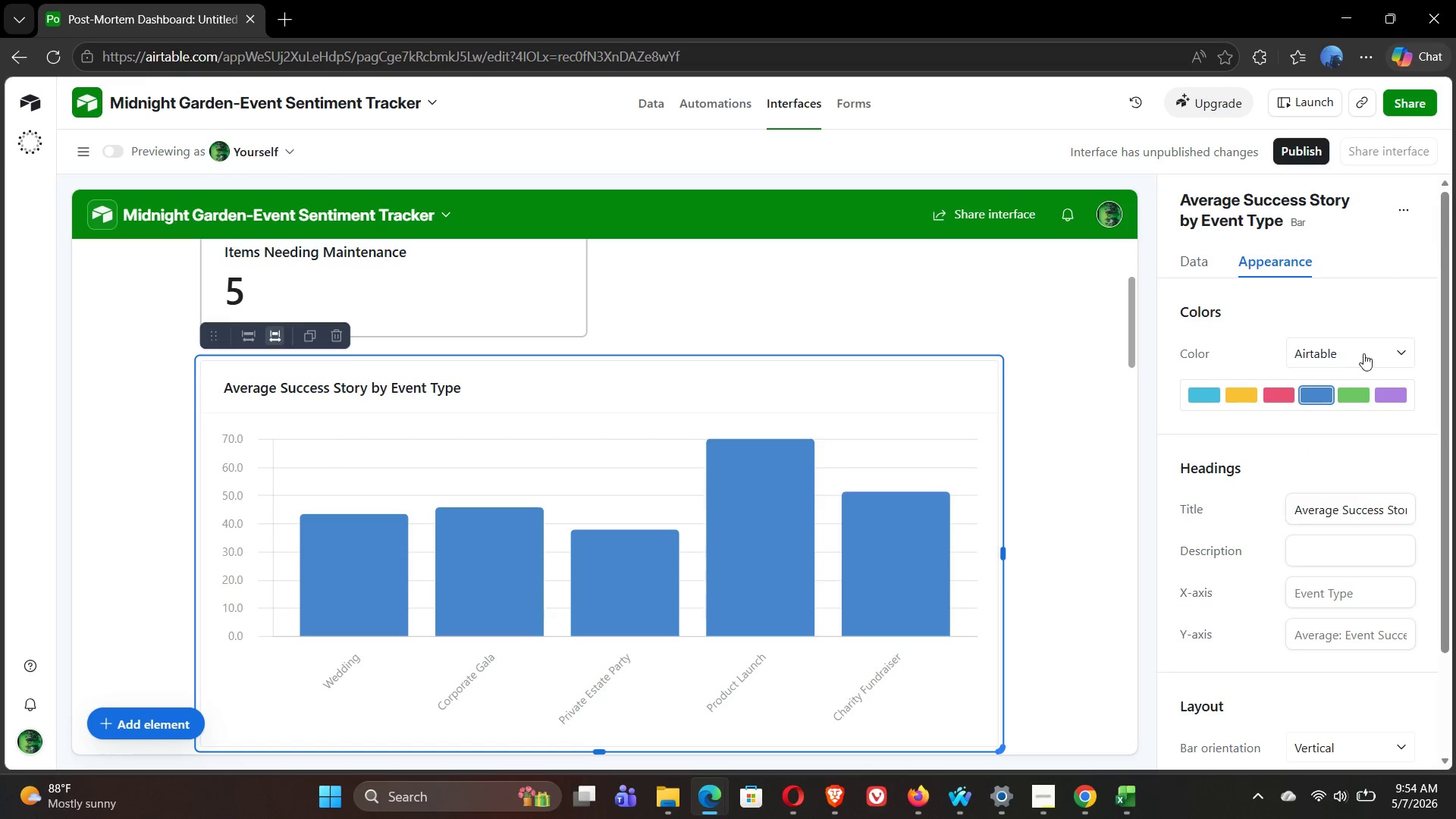 
left_click([1372, 351])
 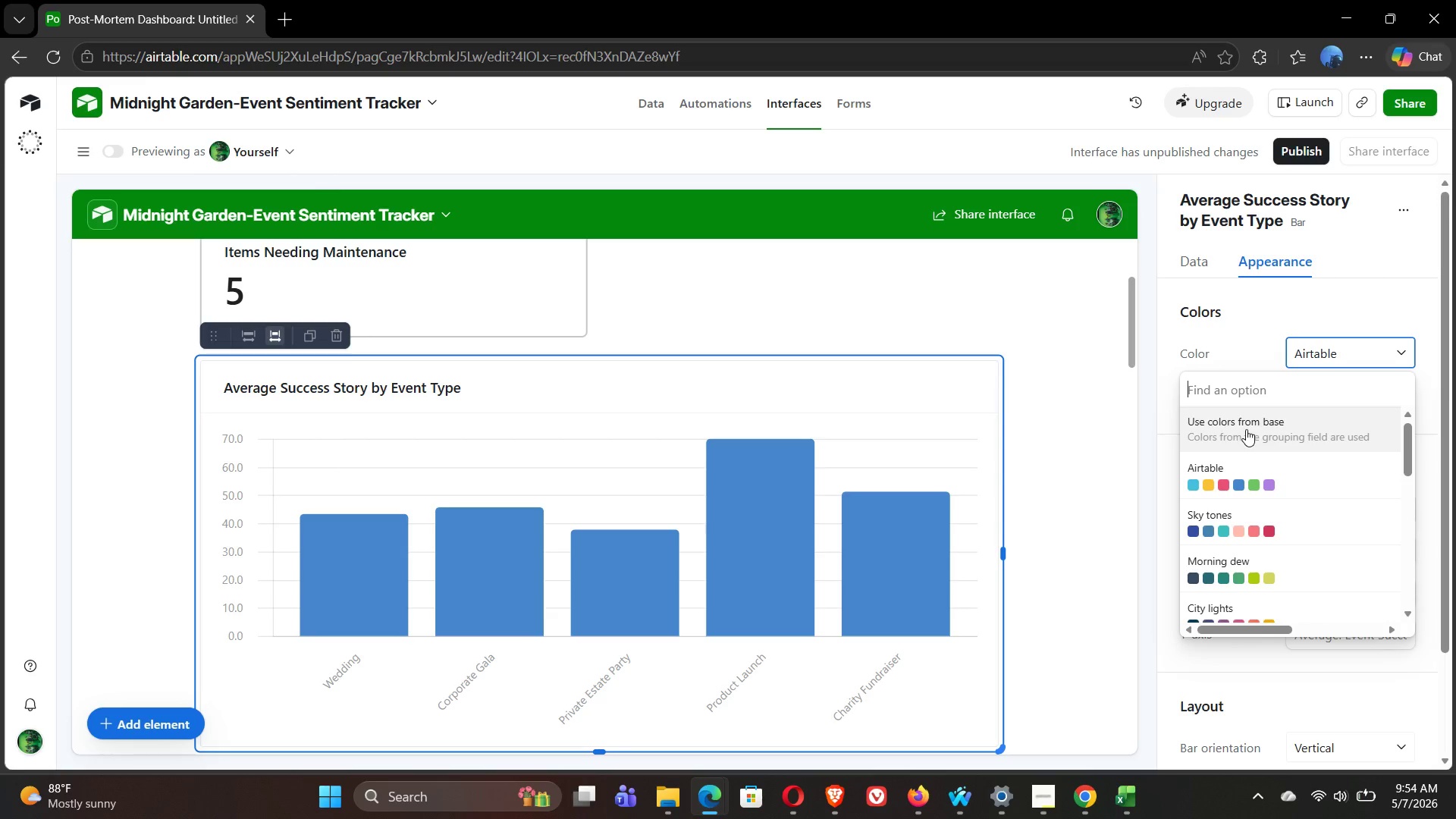 
left_click([1246, 429])
 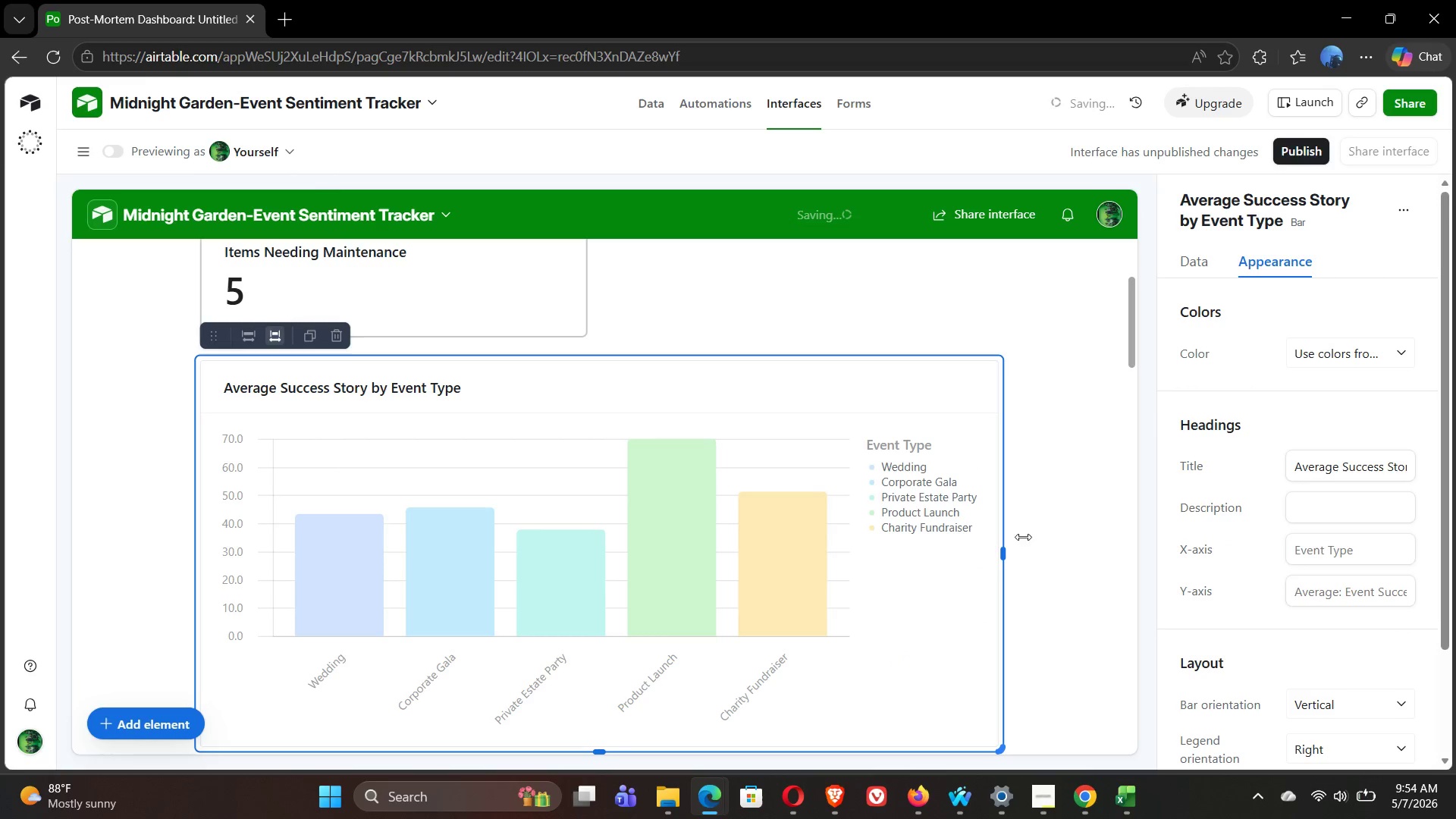 
left_click([1078, 510])
 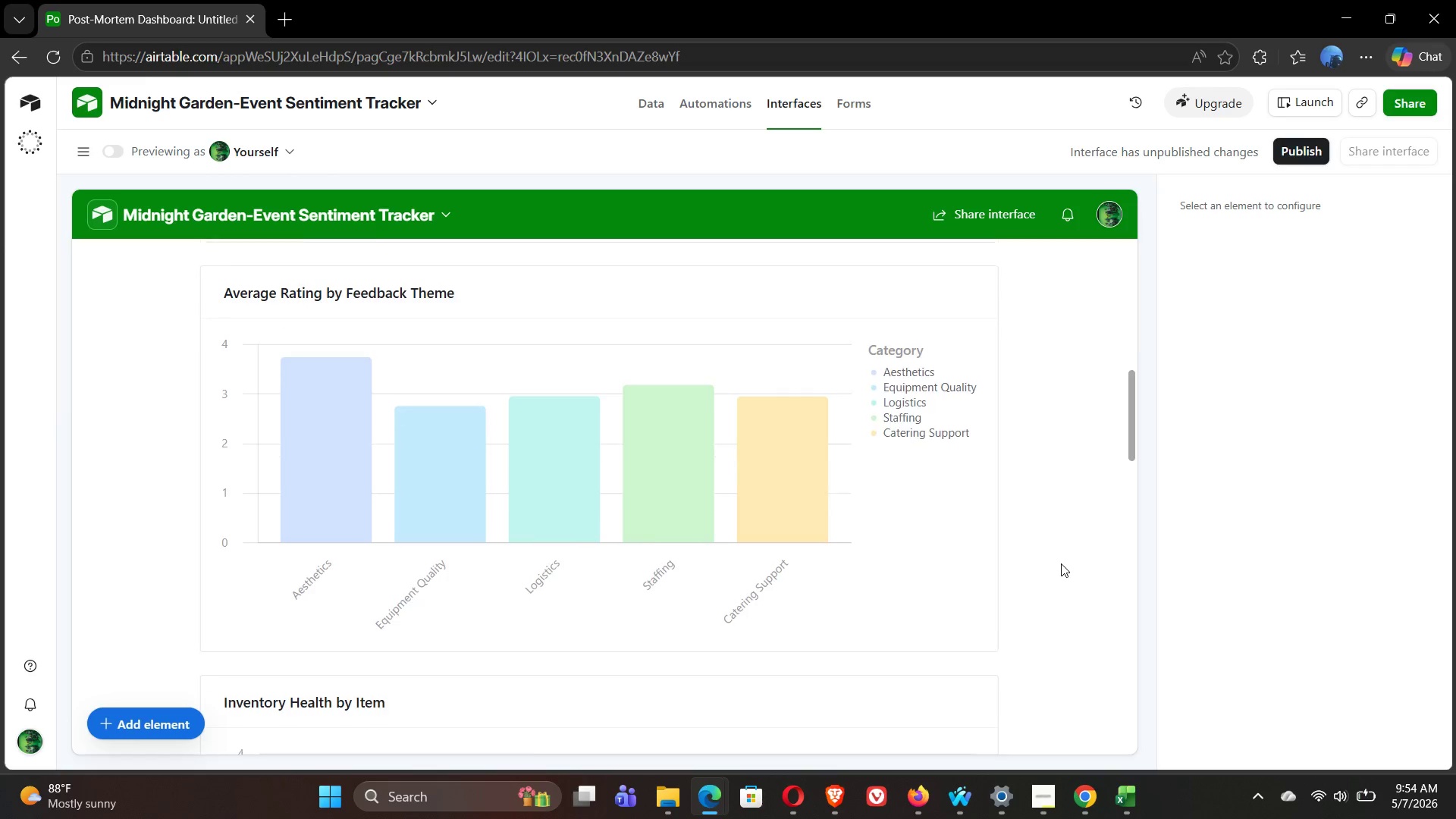 
wait(18.83)
 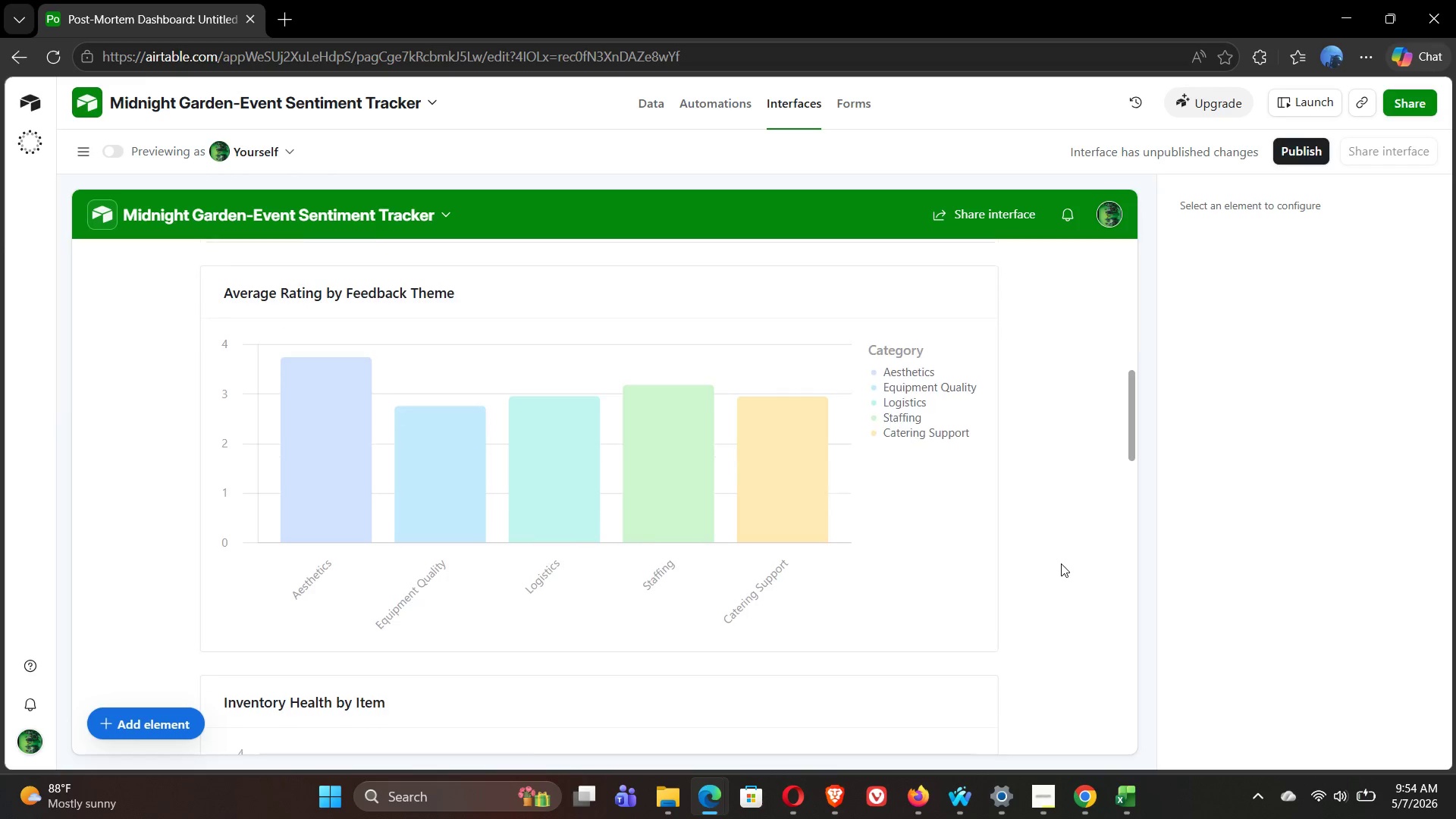 
left_click([844, 504])
 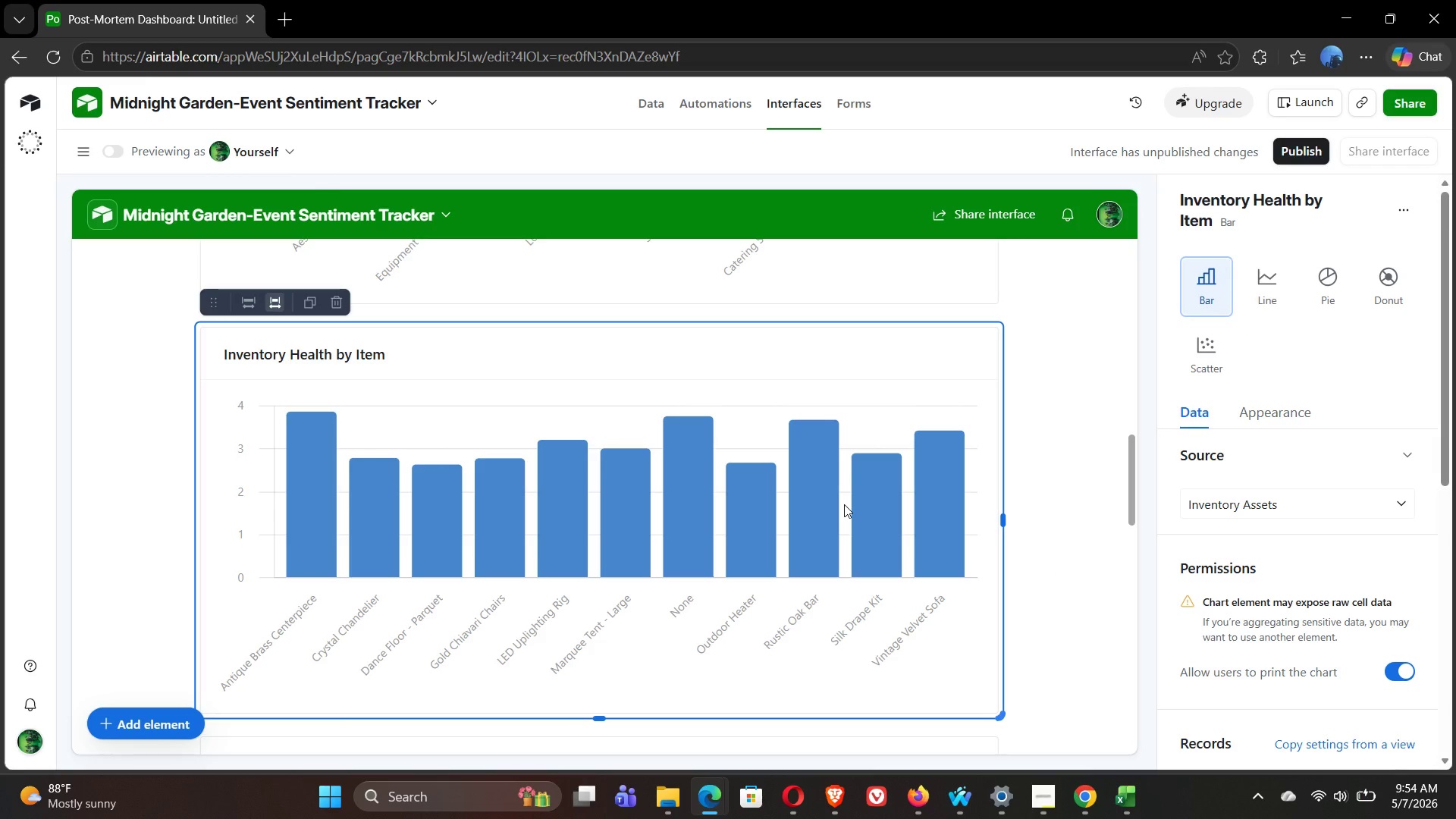 
wait(11.88)
 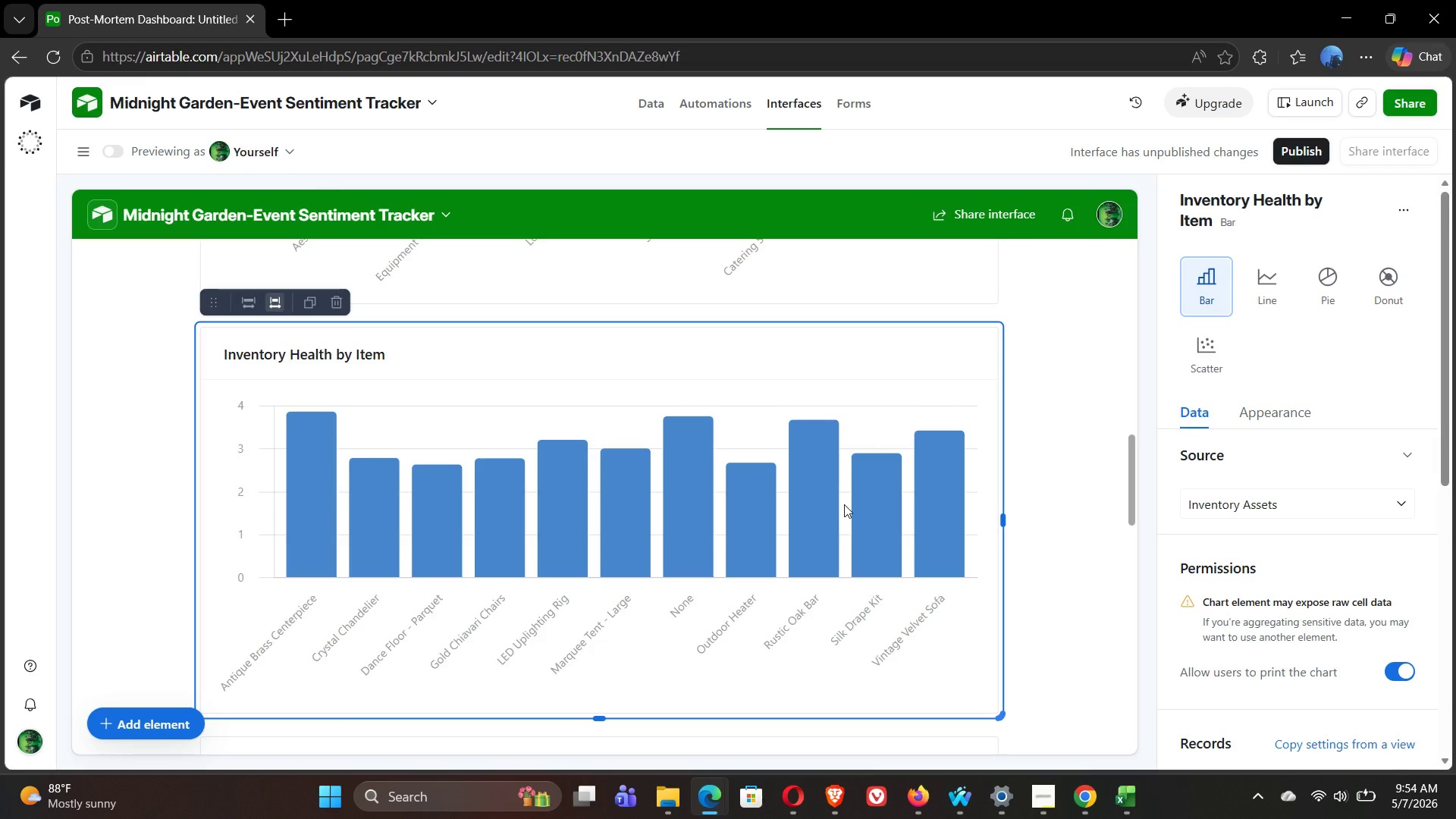 
left_click([1270, 417])
 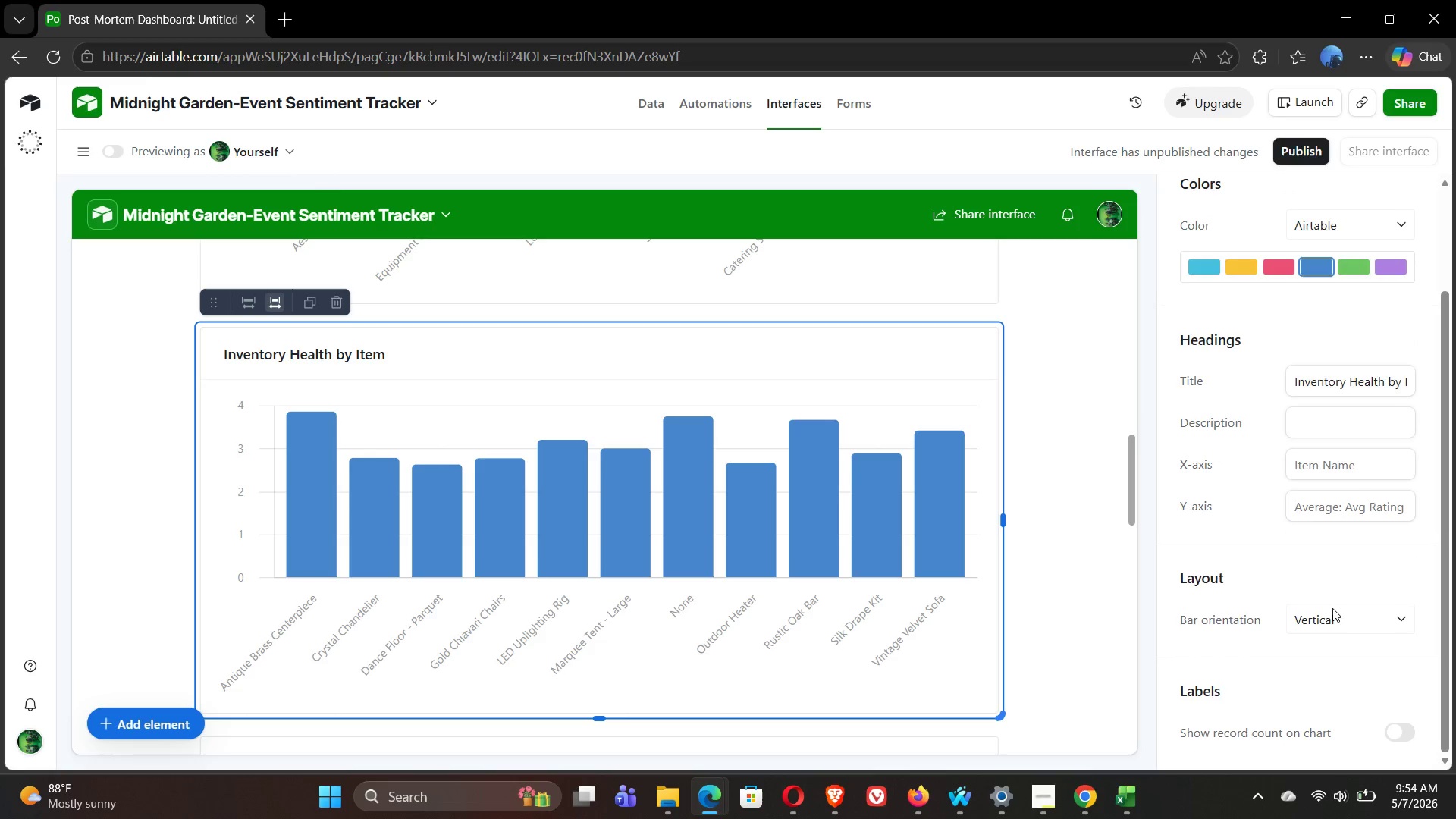 
mouse_move([1355, 609])
 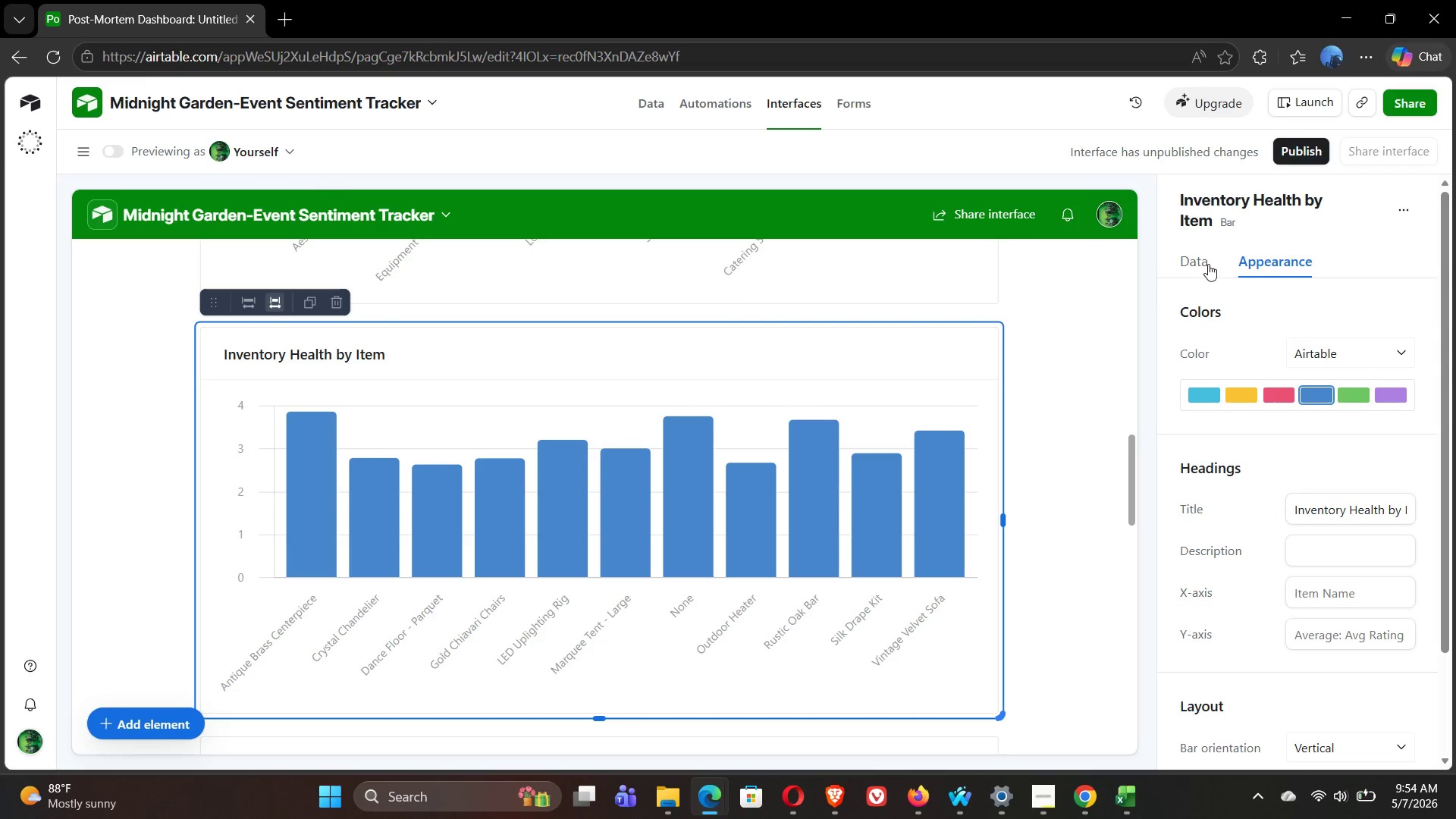 
left_click([1206, 261])
 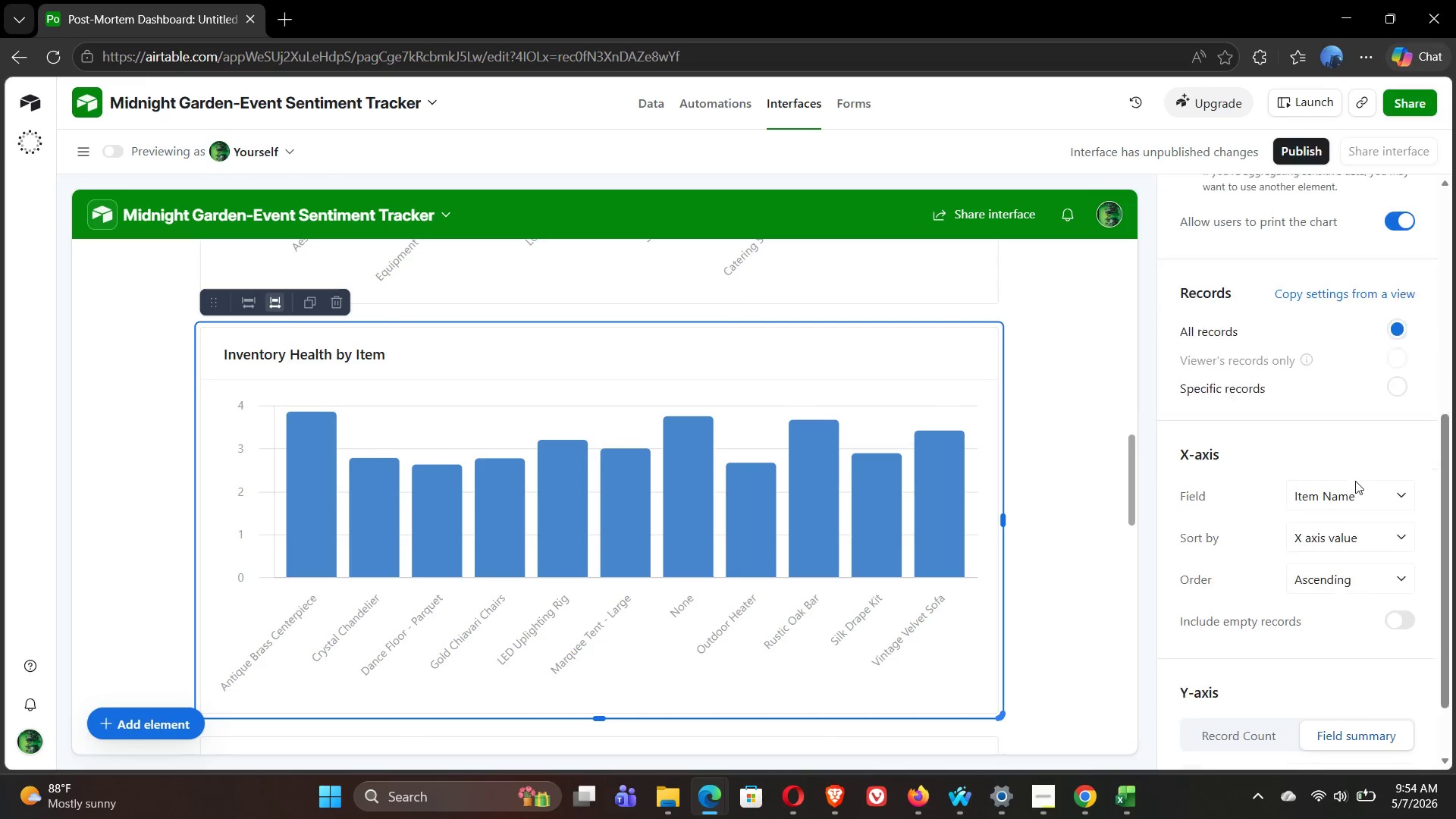 
wait(8.31)
 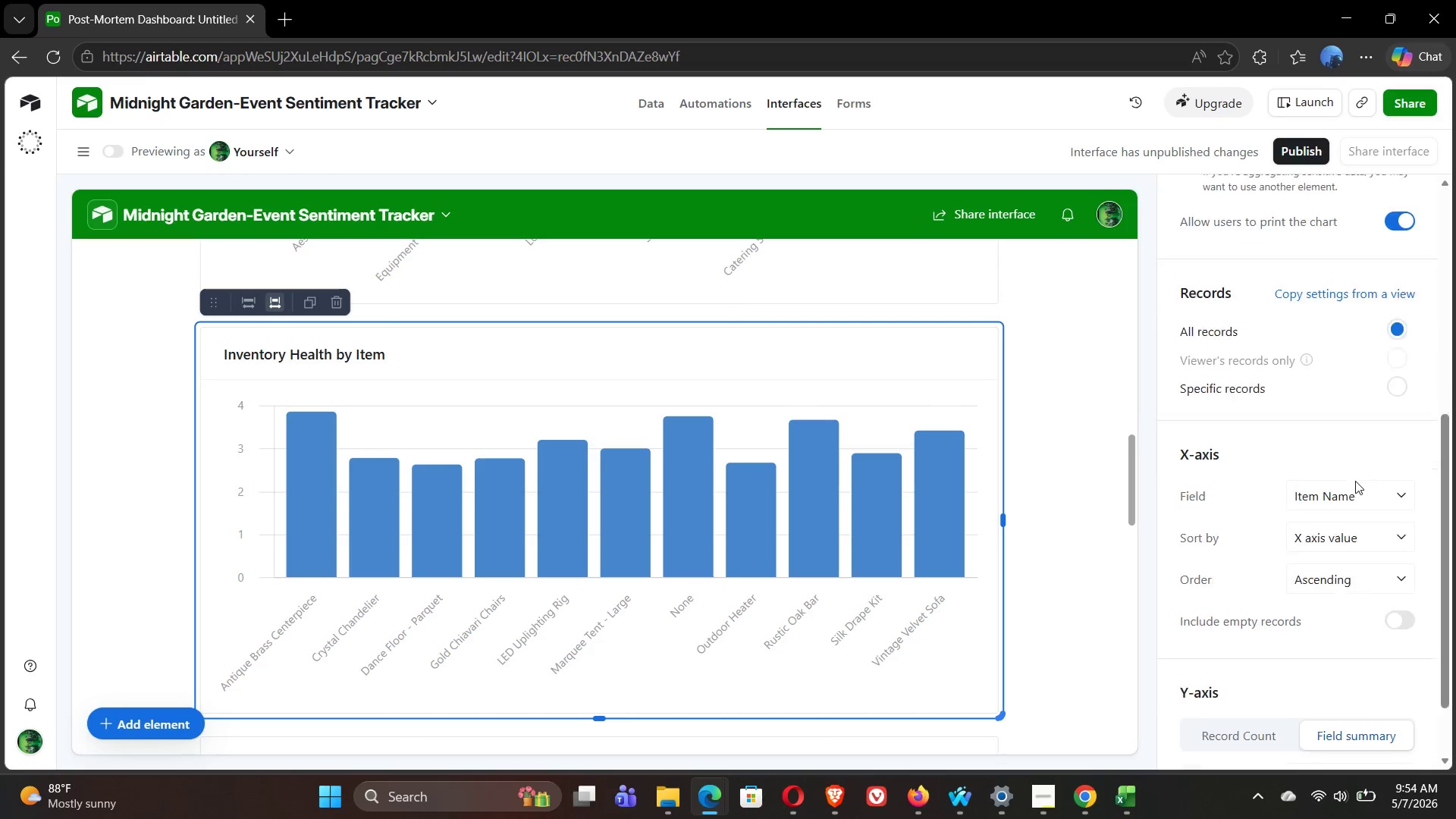 
mouse_move([1323, 348])
 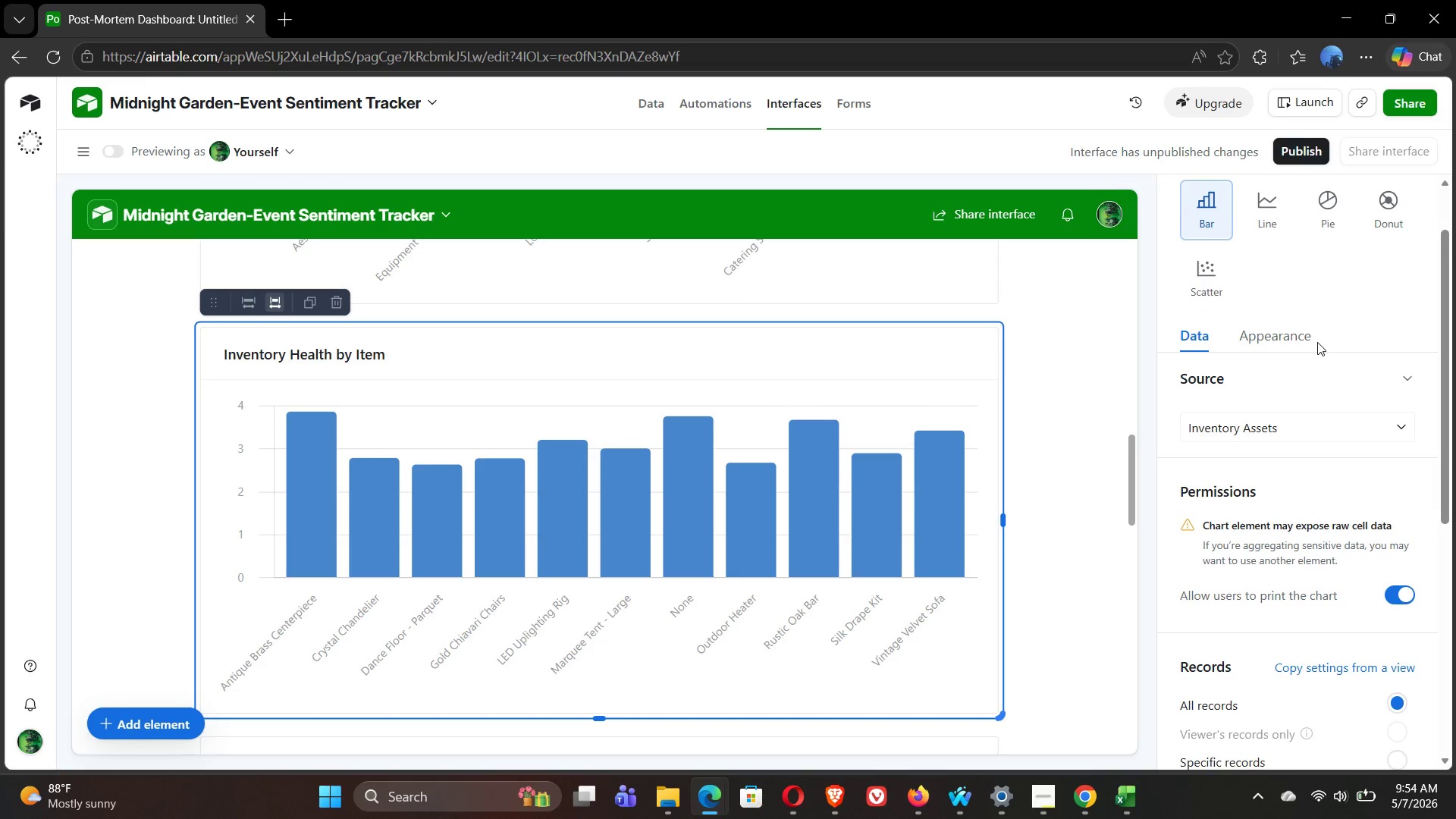 
mouse_move([1317, 364])
 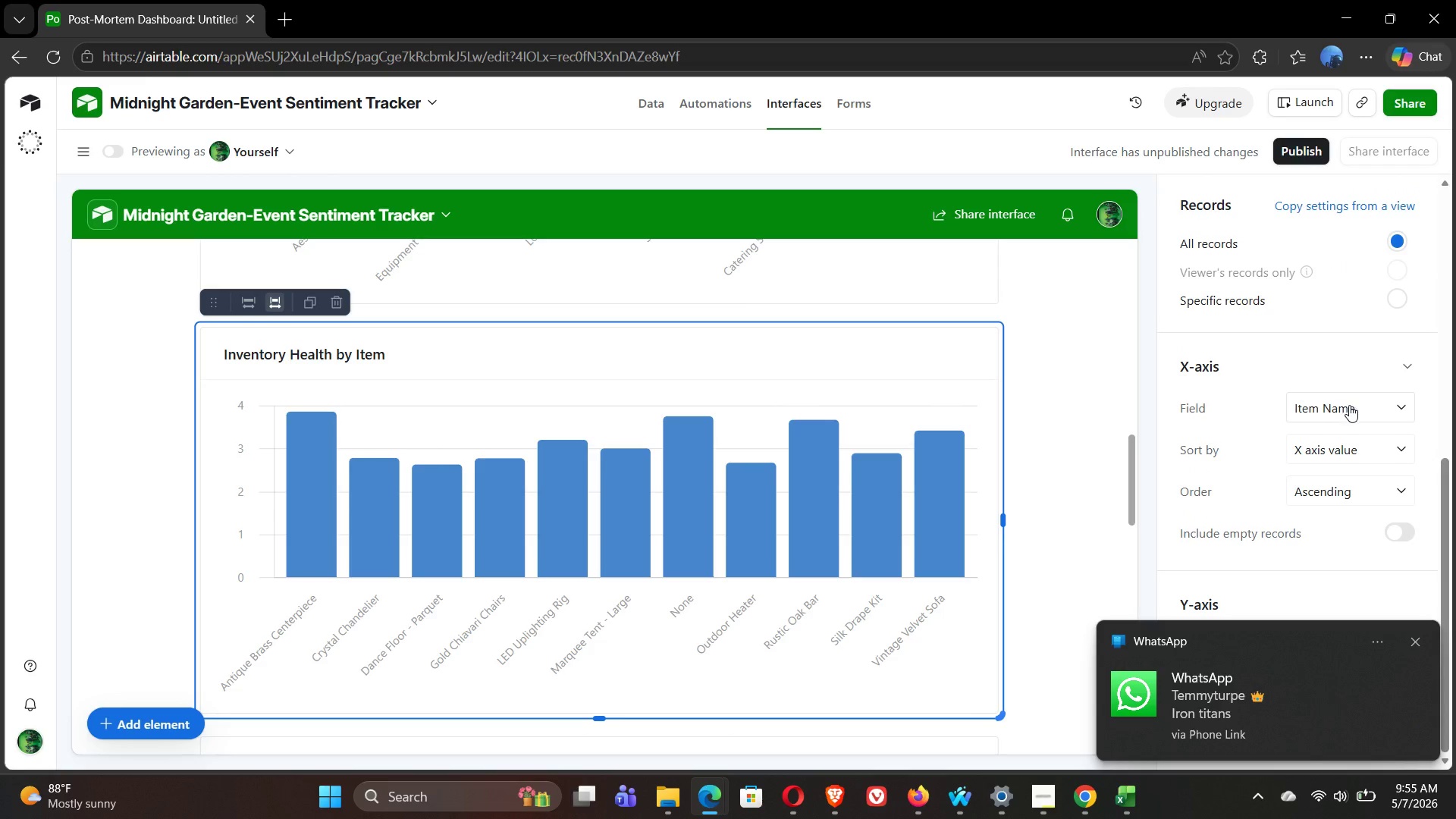 
wait(5.97)
 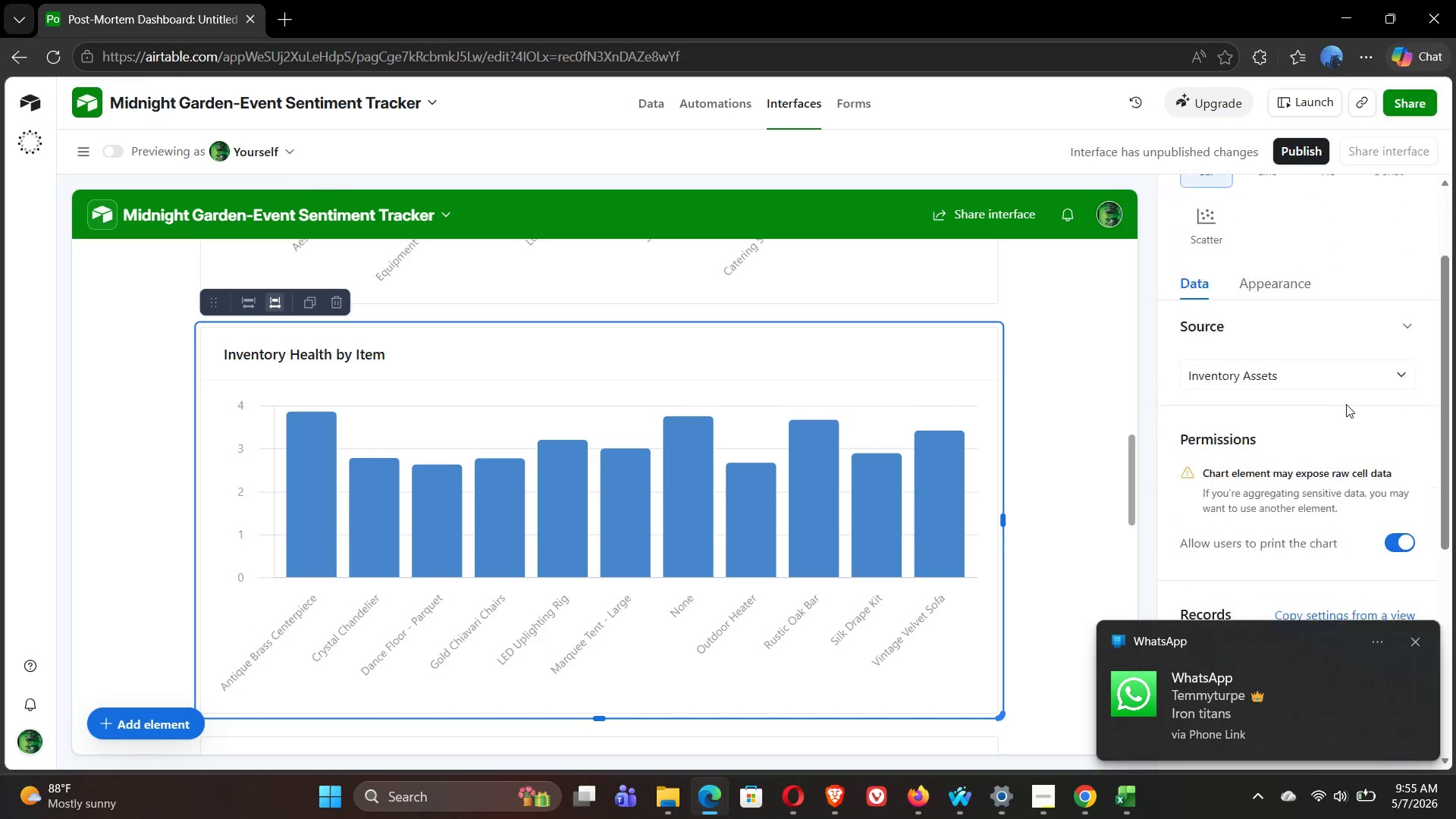 
left_click([1382, 444])
 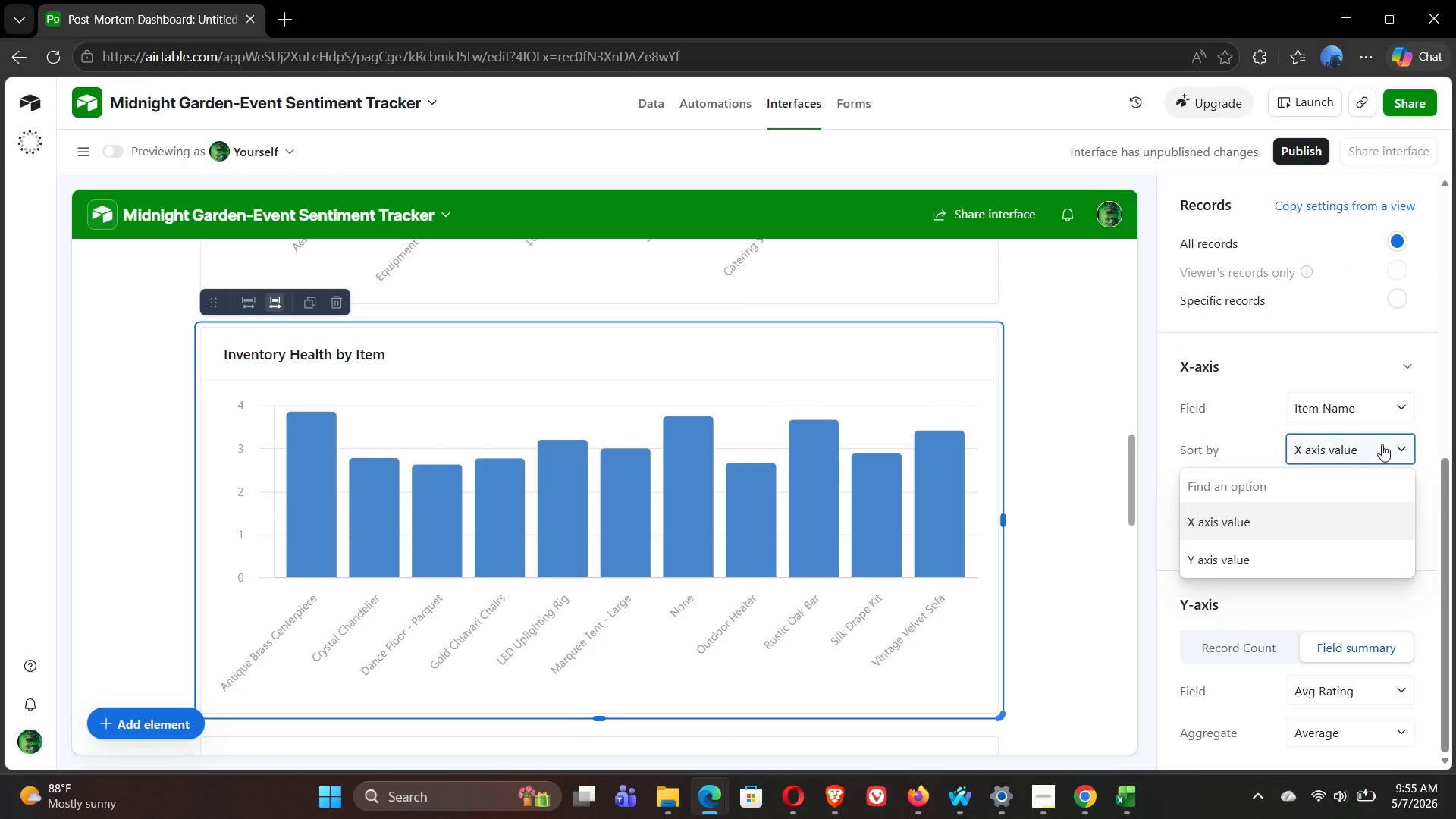 
left_click([1382, 444])
 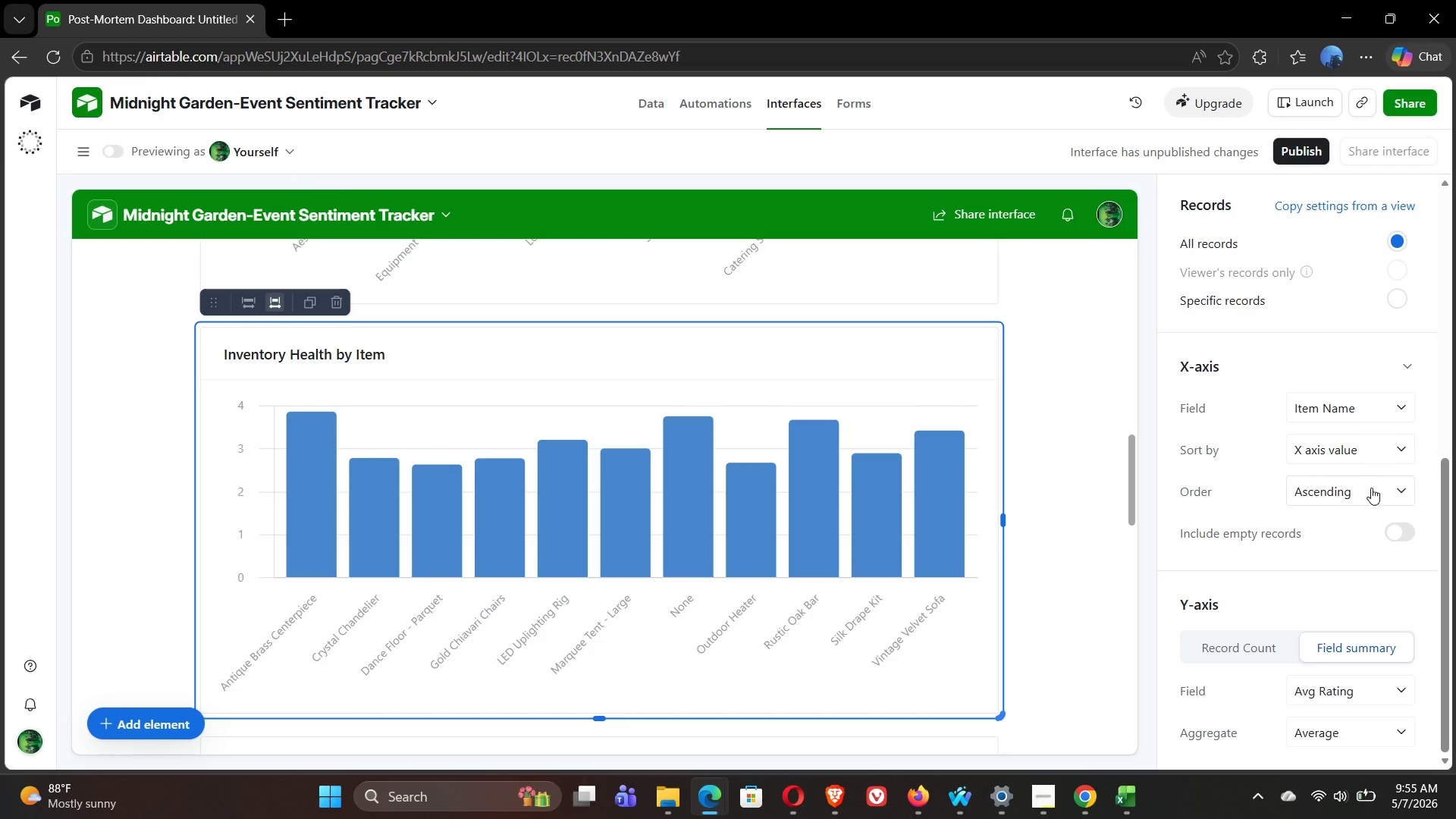 
left_click([1371, 488])
 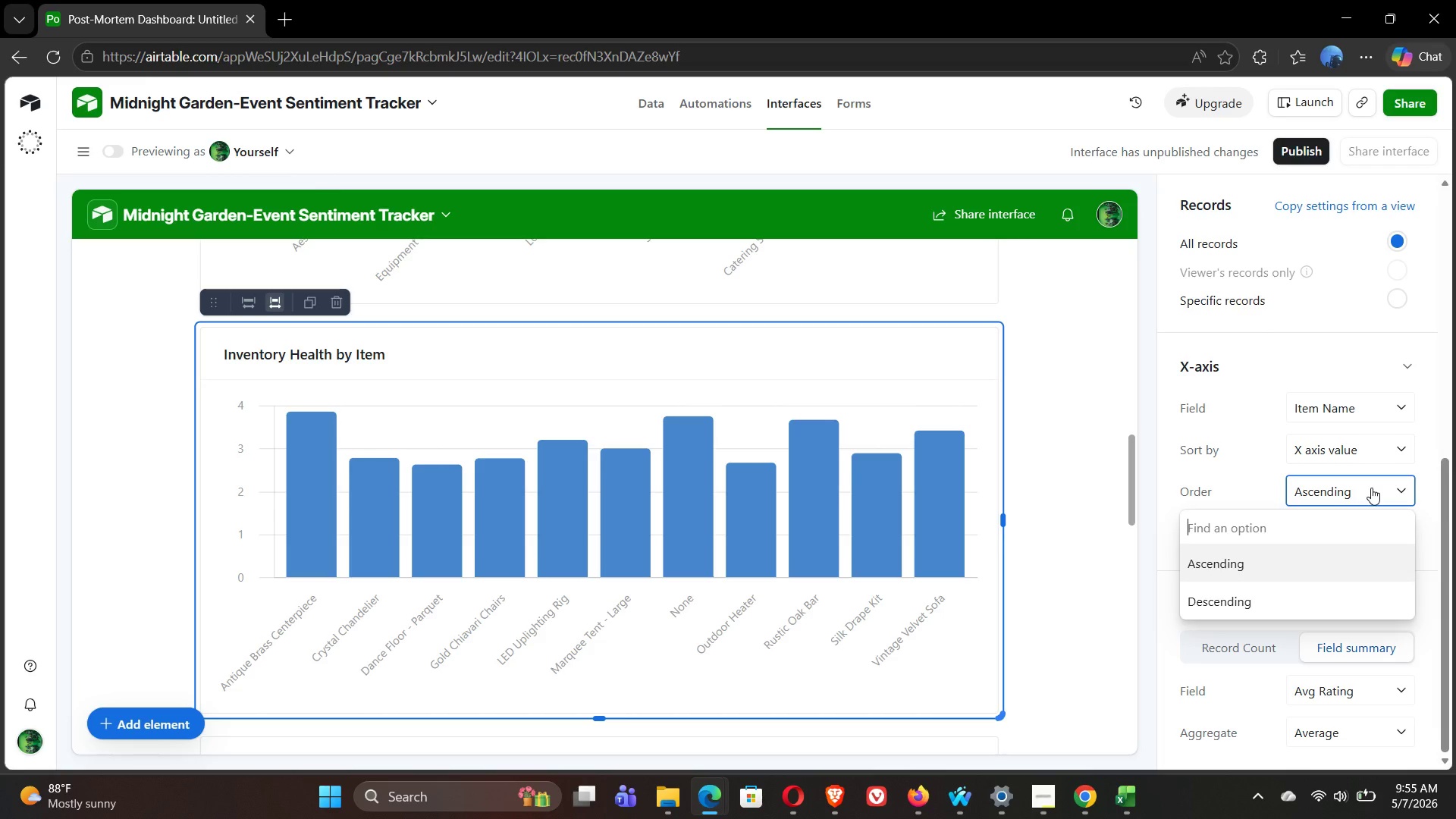 
left_click([1371, 488])
 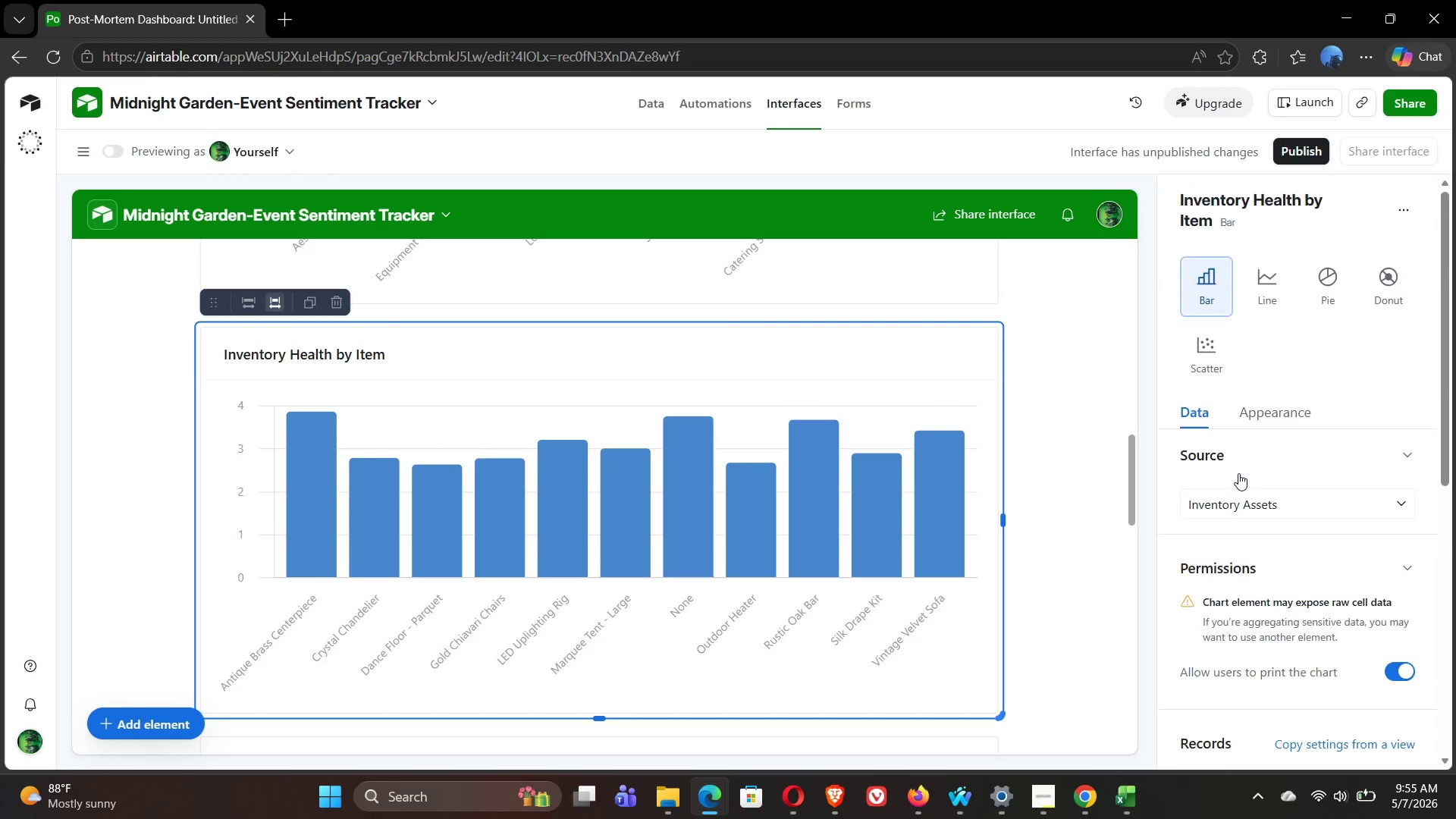 
left_click([1265, 414])
 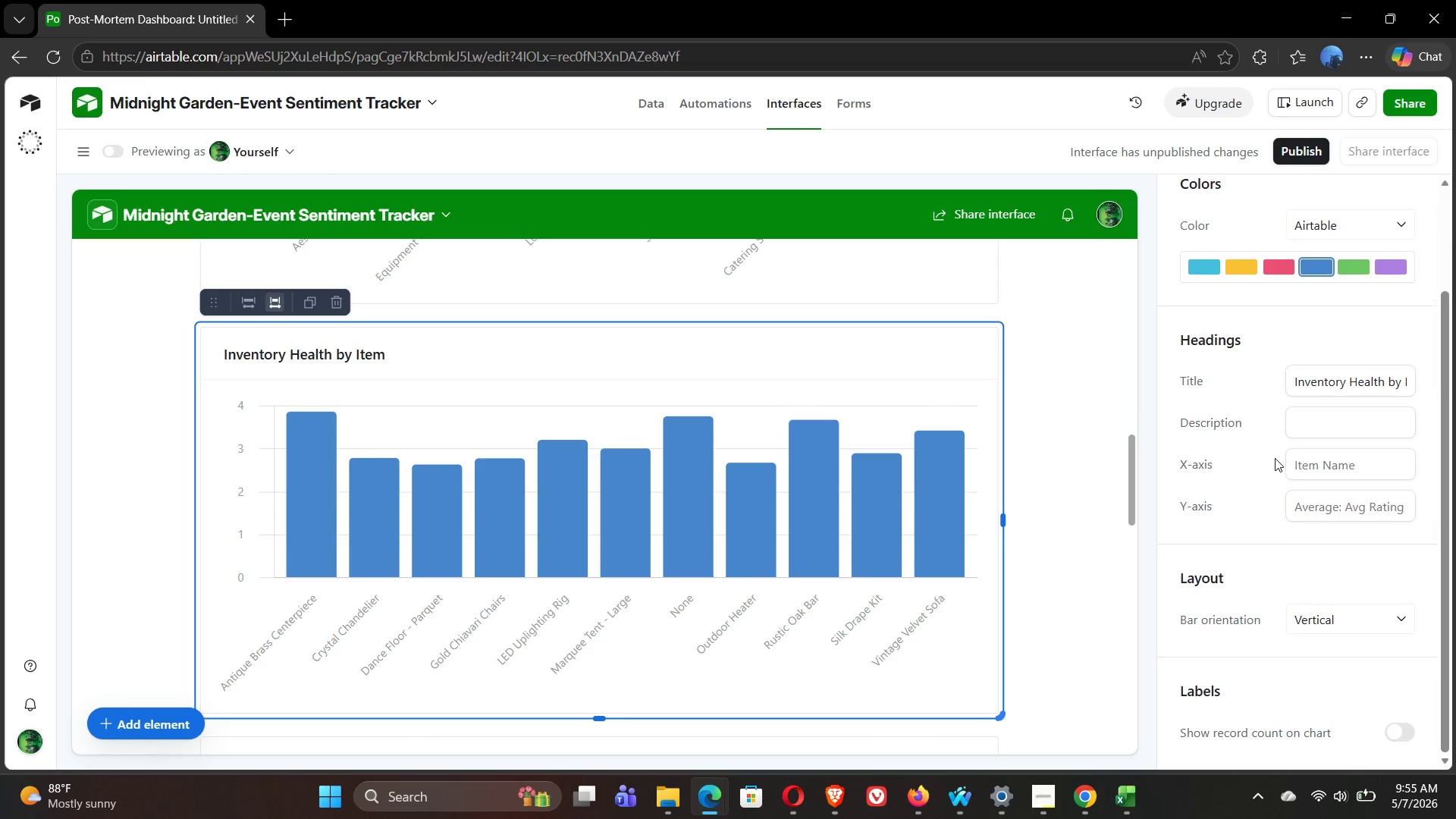 
mouse_move([1292, 492])
 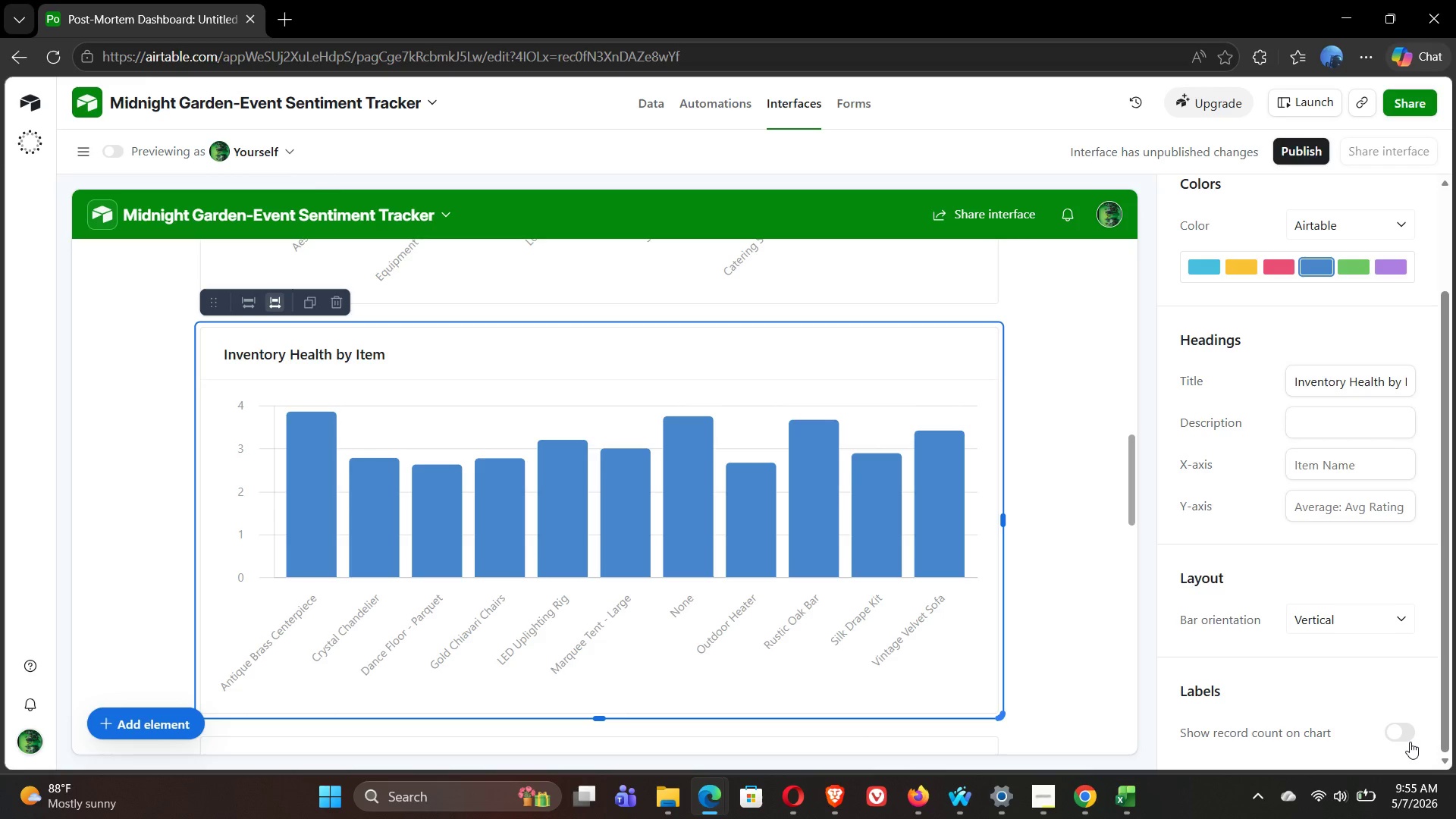 
left_click([1408, 741])
 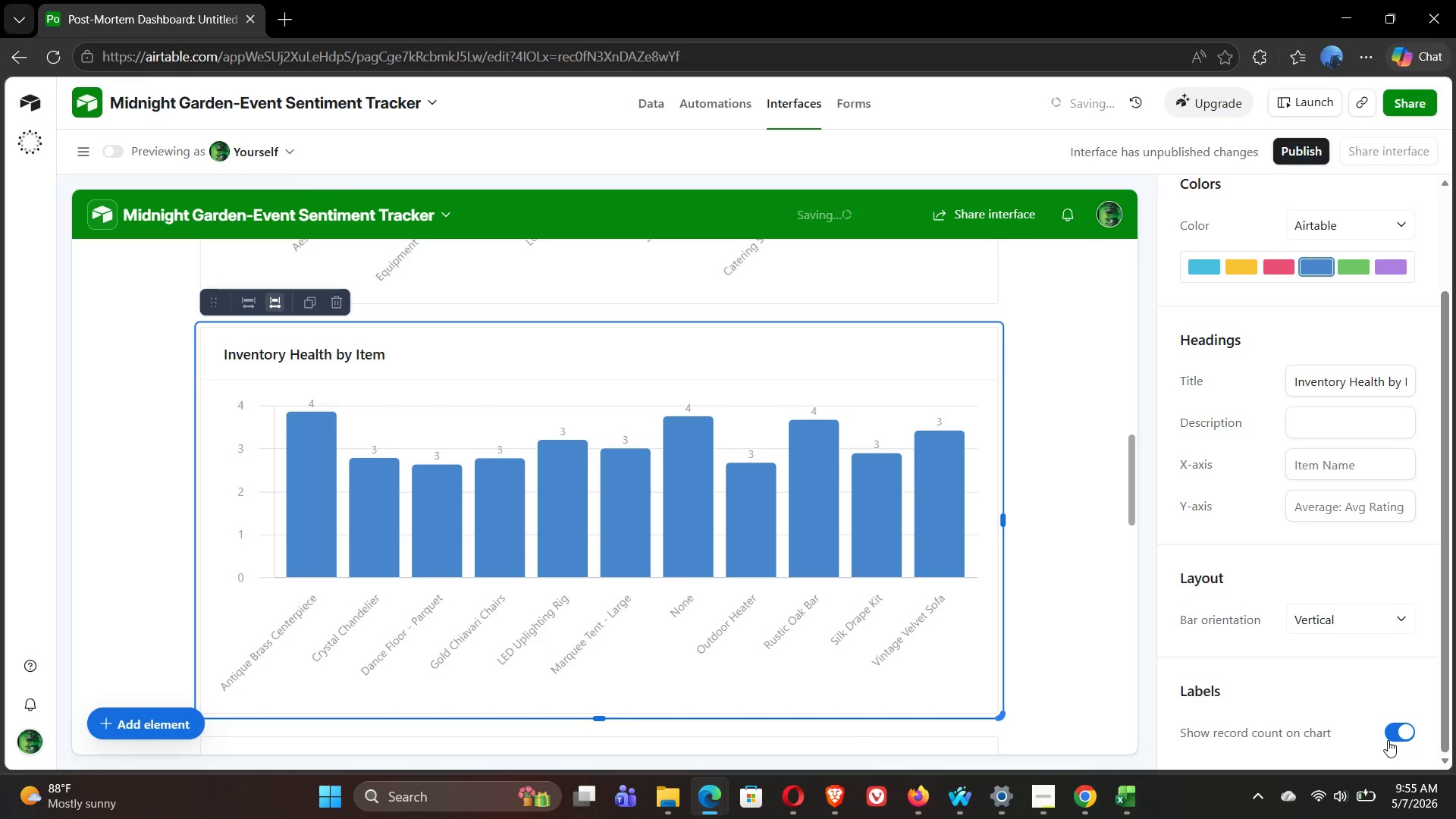 
left_click([1387, 738])
 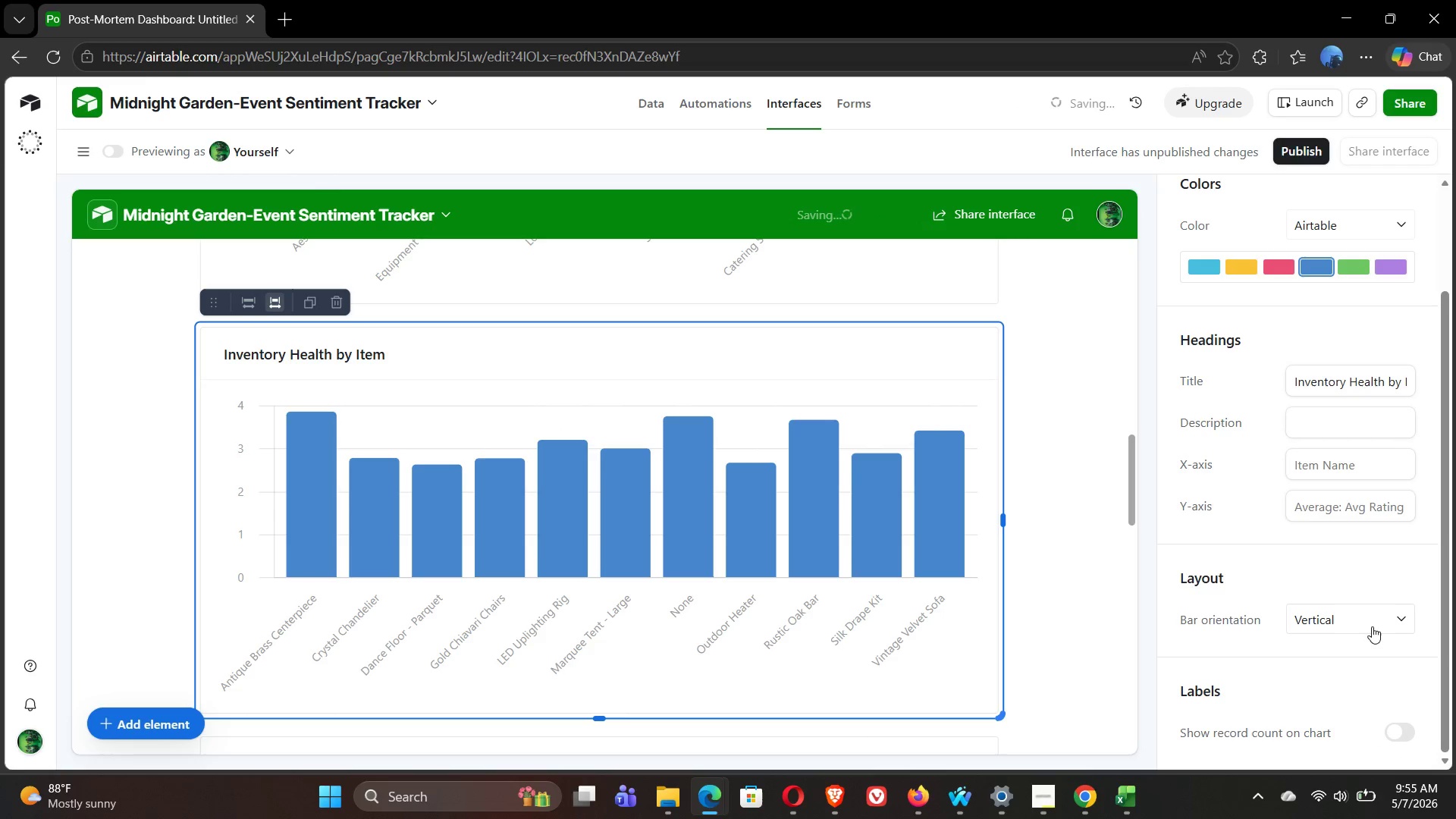 
left_click([1373, 620])
 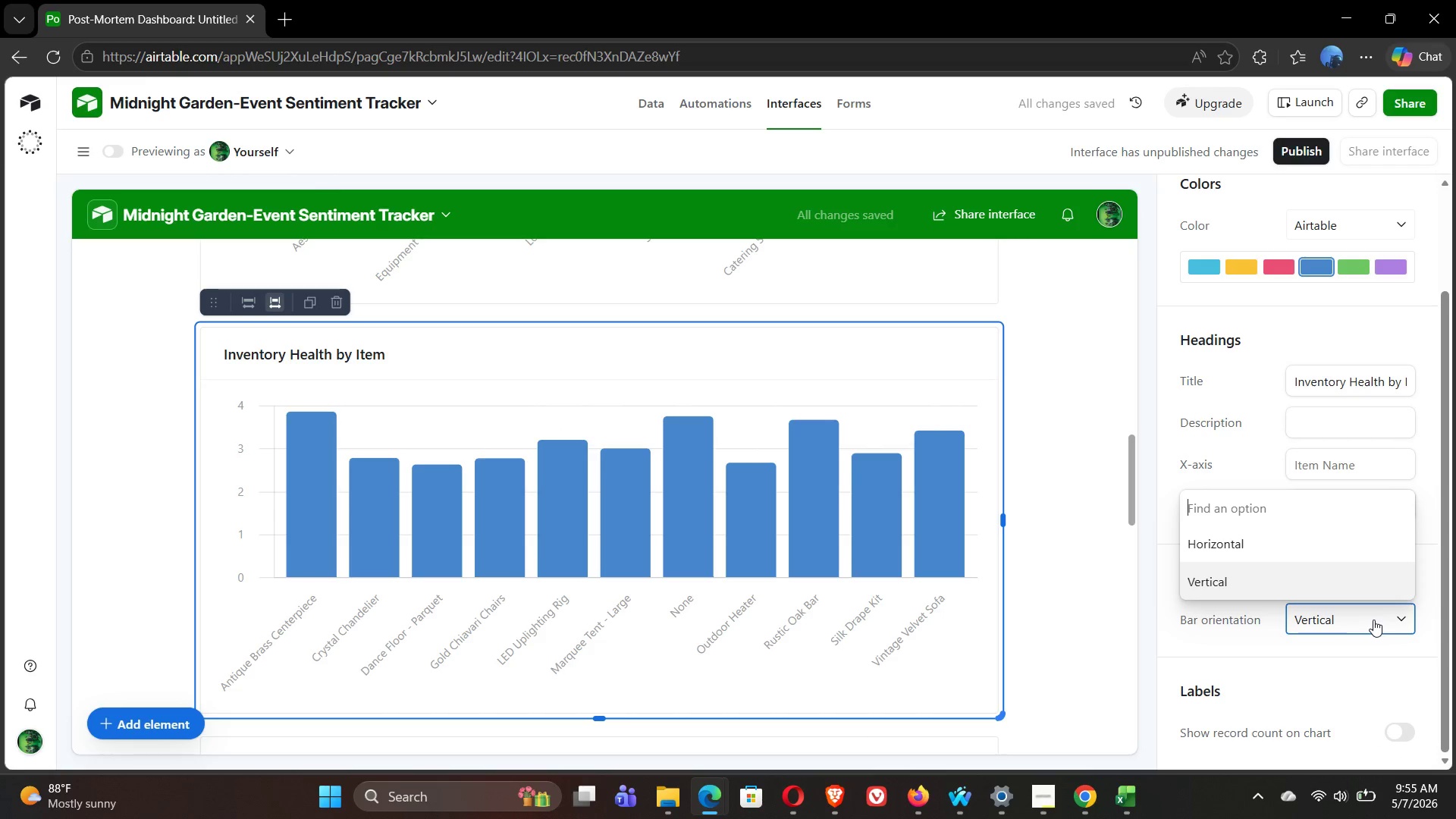 
left_click([1373, 620])
 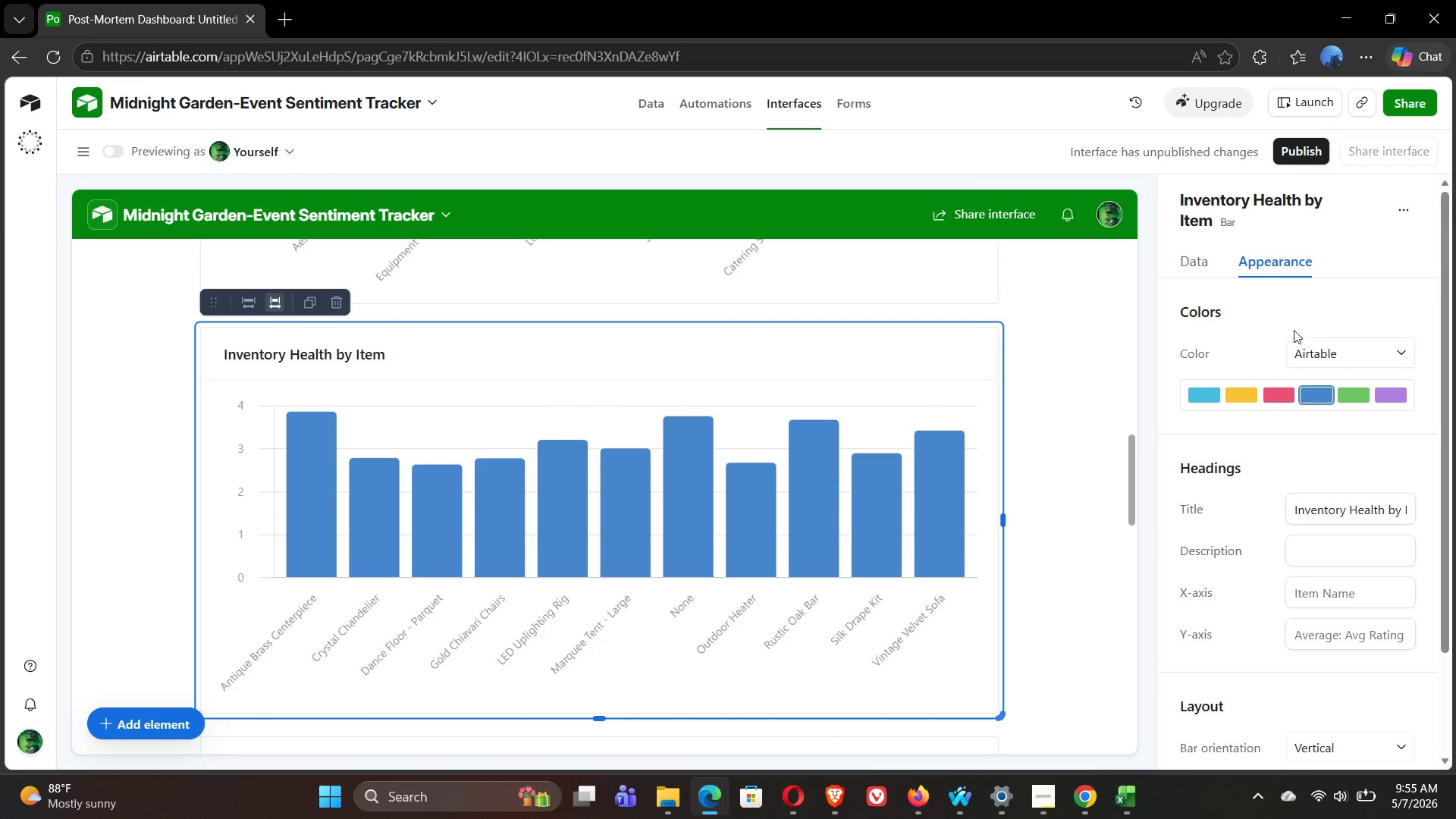 
wait(5.61)
 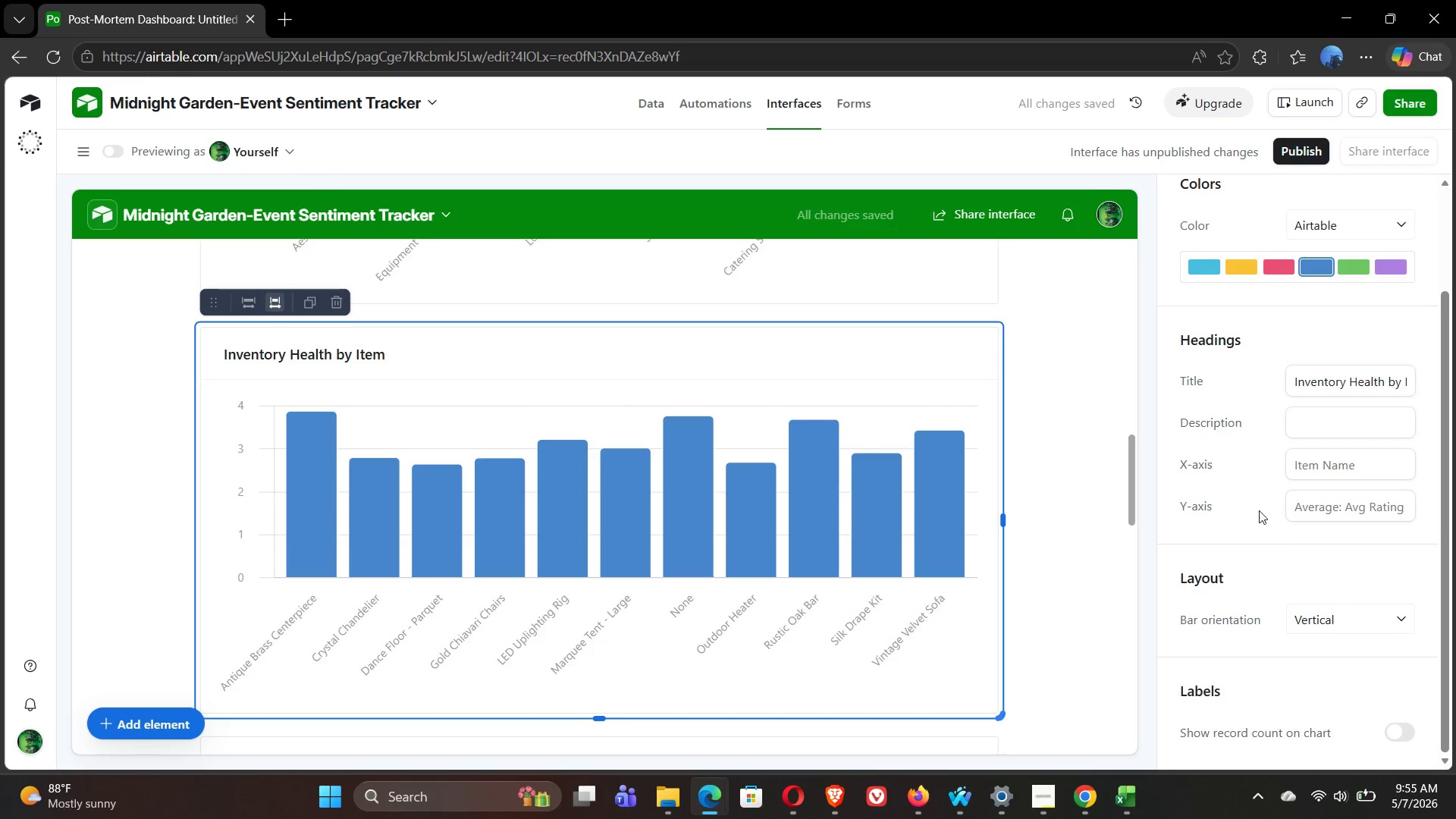 
left_click([1198, 262])
 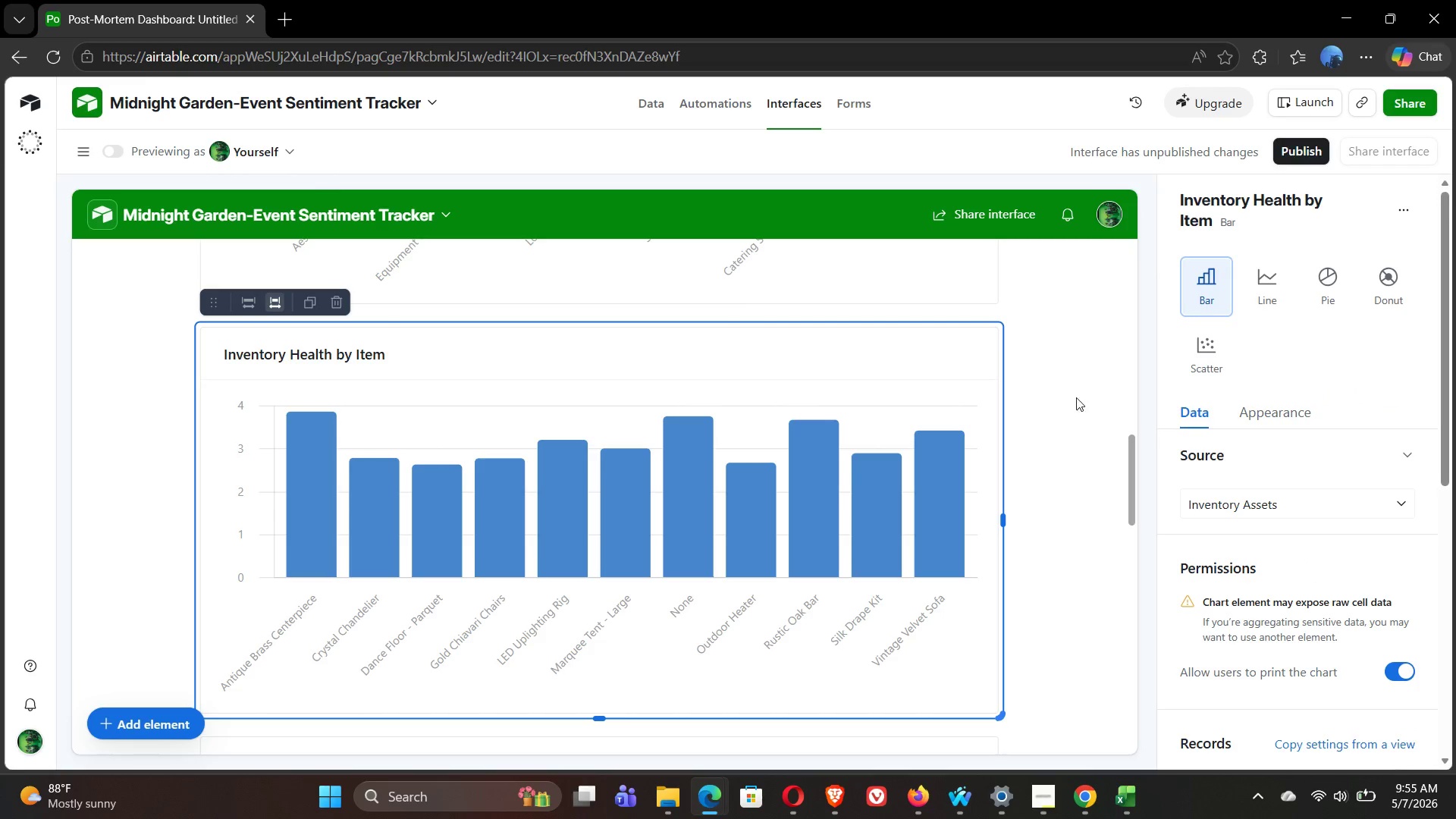 
left_click([1075, 422])
 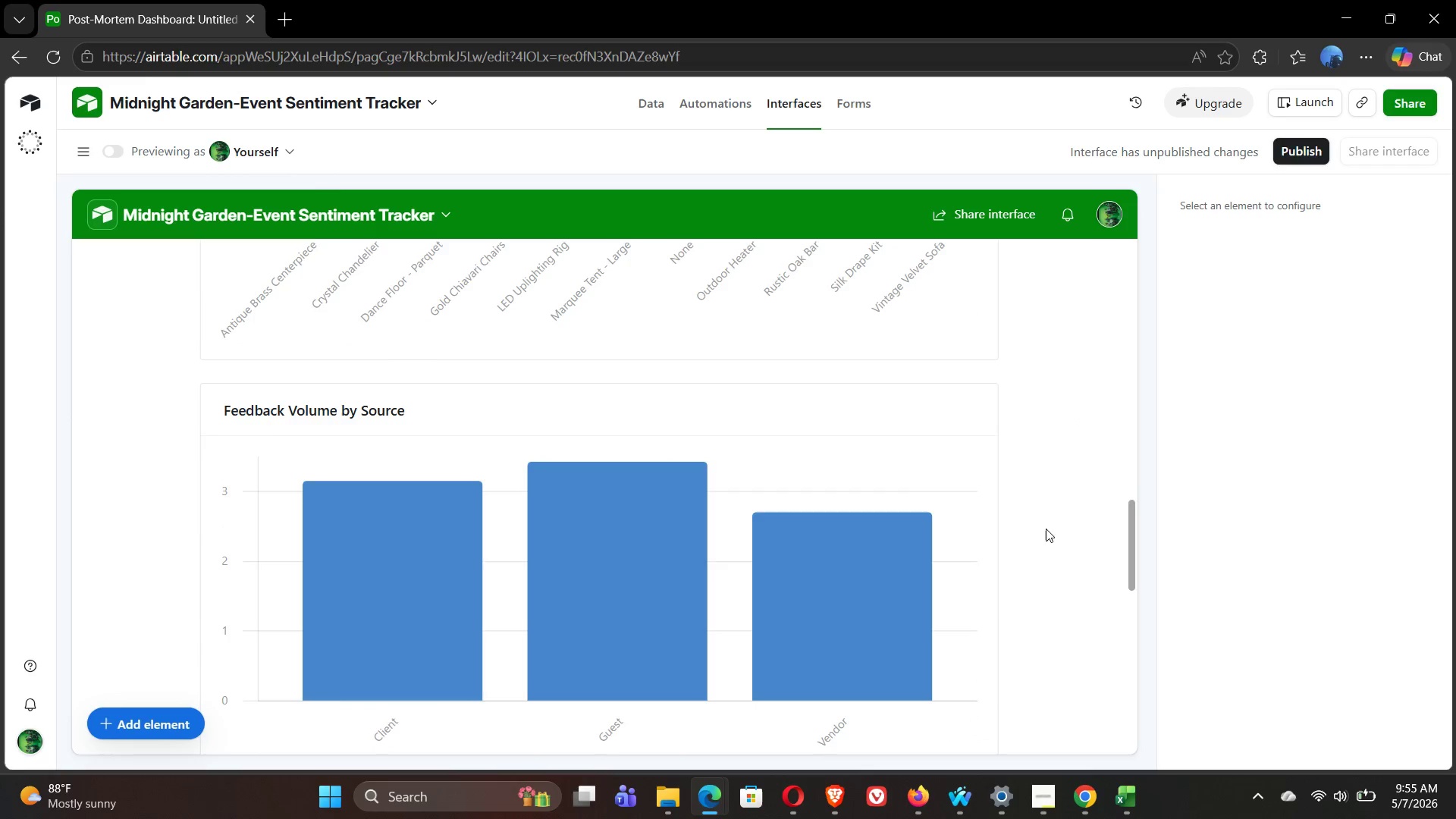 
wait(16.3)
 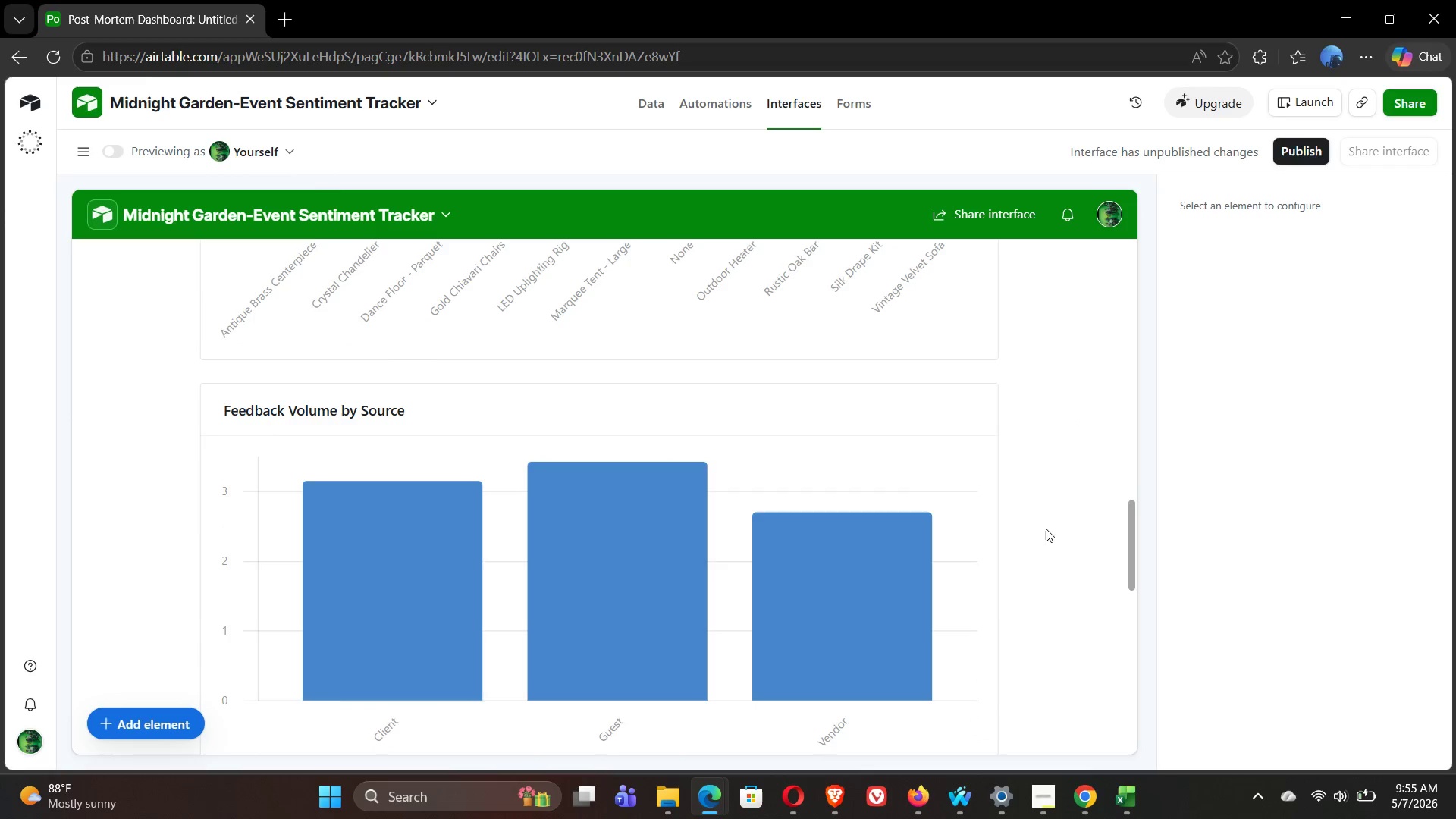 
left_click([933, 493])
 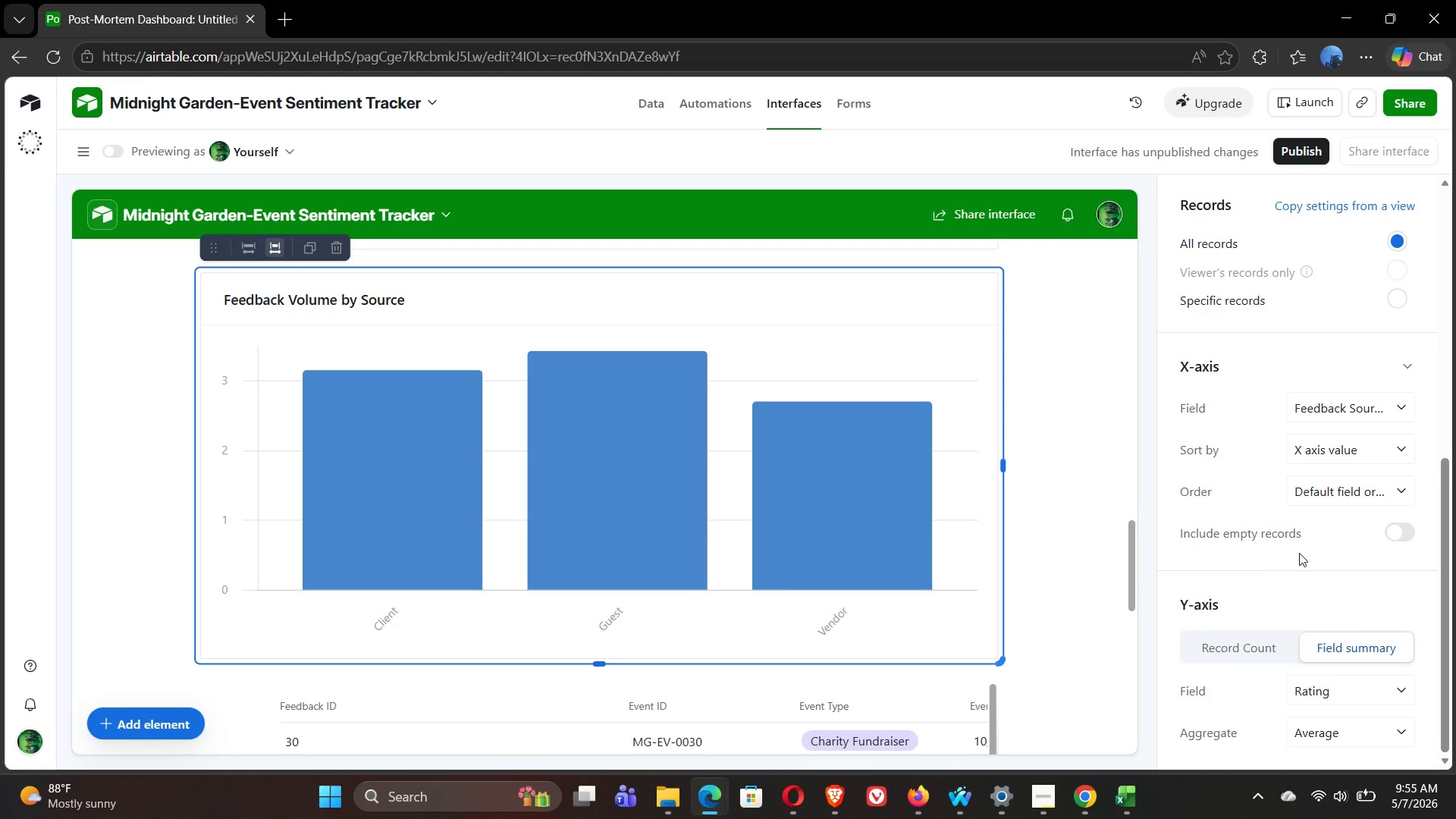 
wait(7.59)
 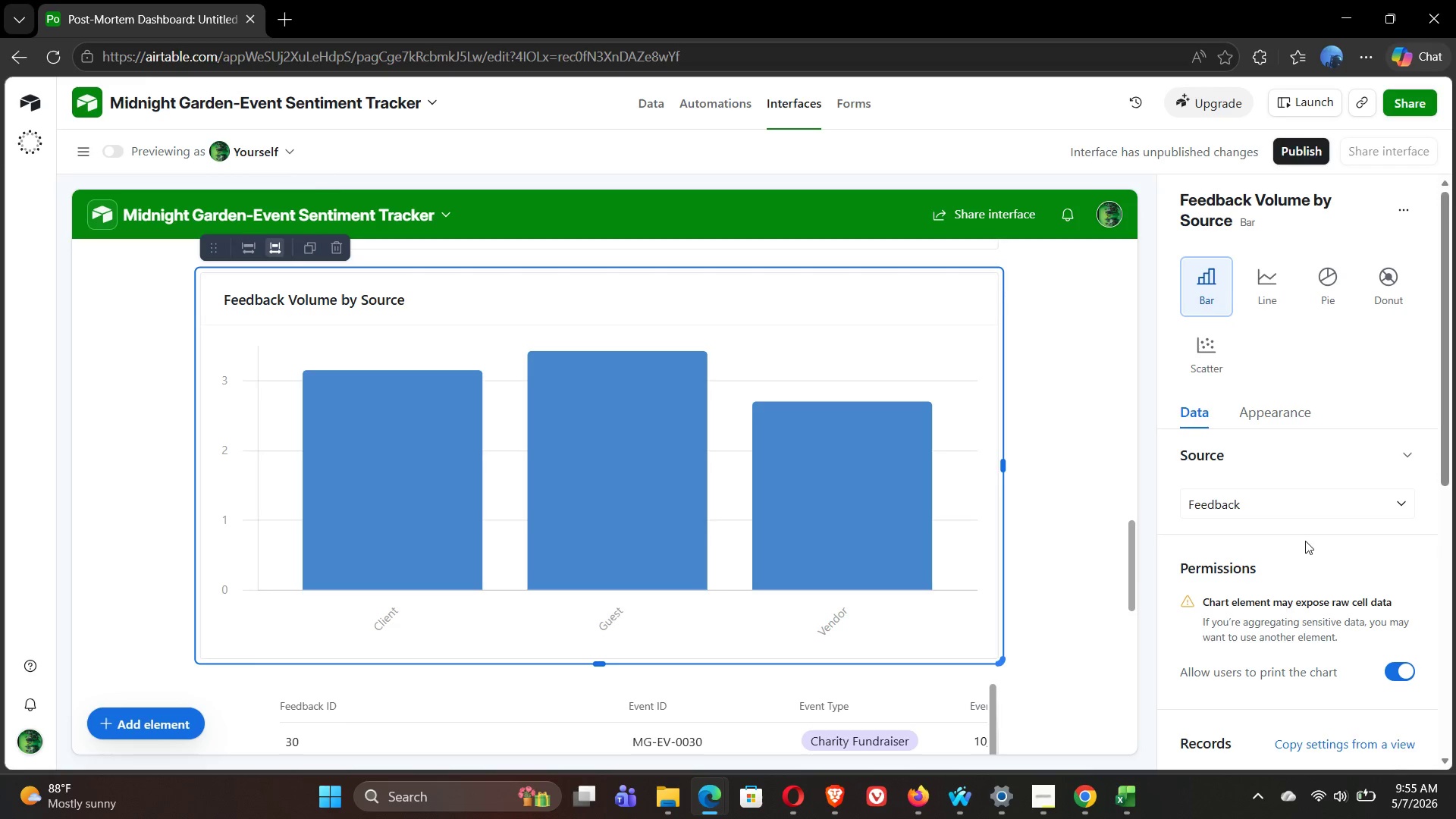 
left_click([1226, 645])
 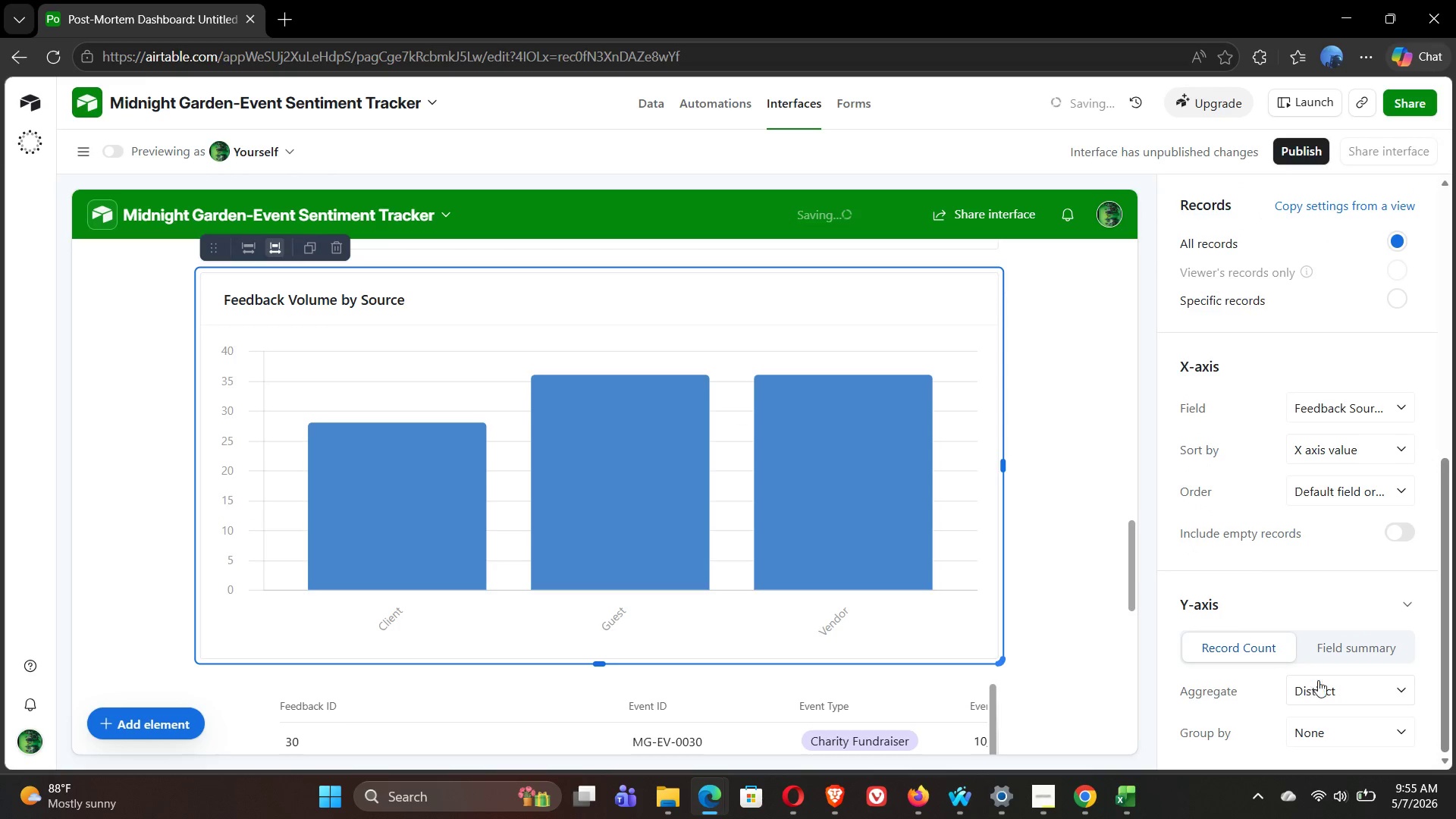 
left_click([1332, 685])
 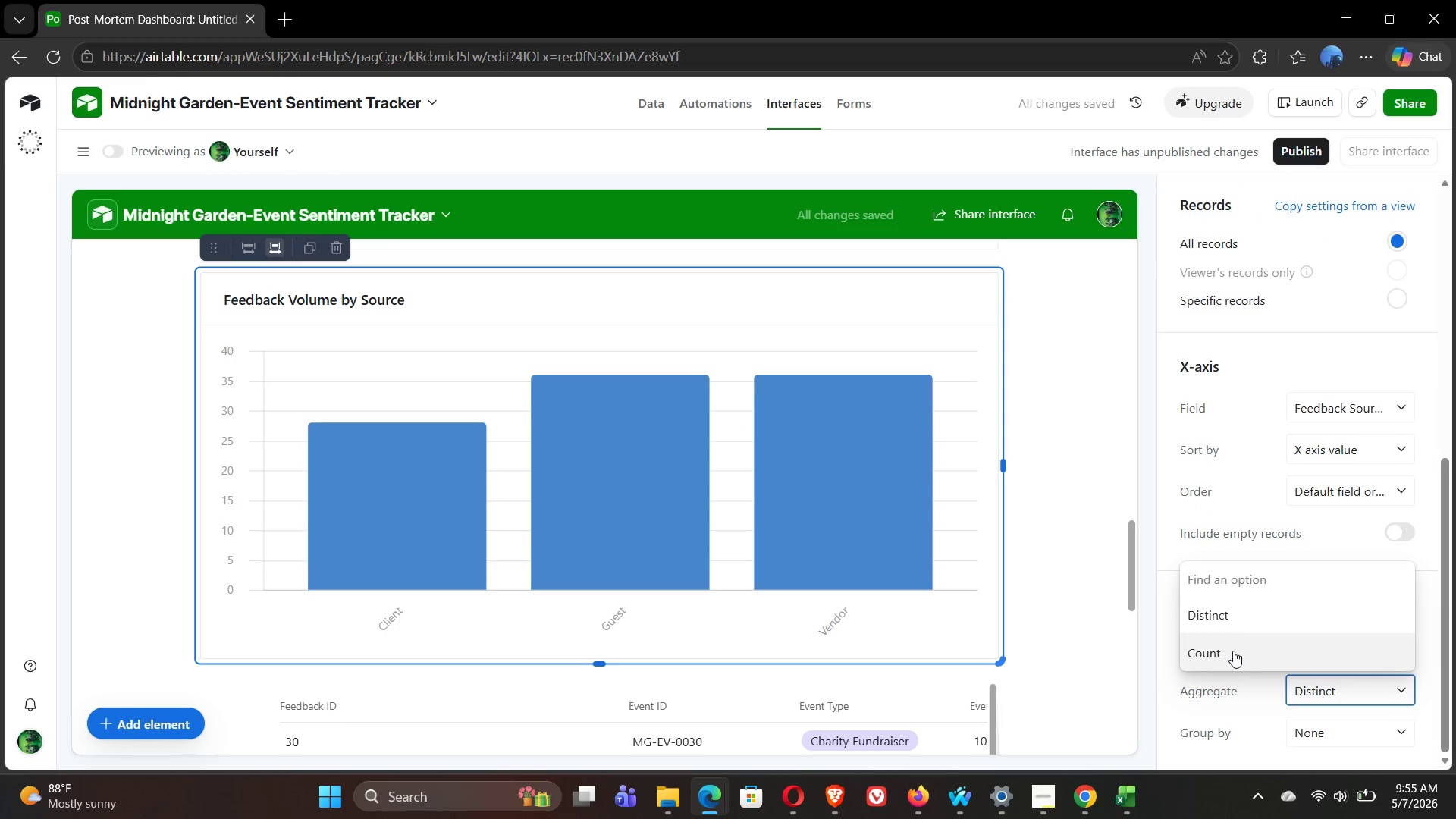 
left_click([1232, 650])
 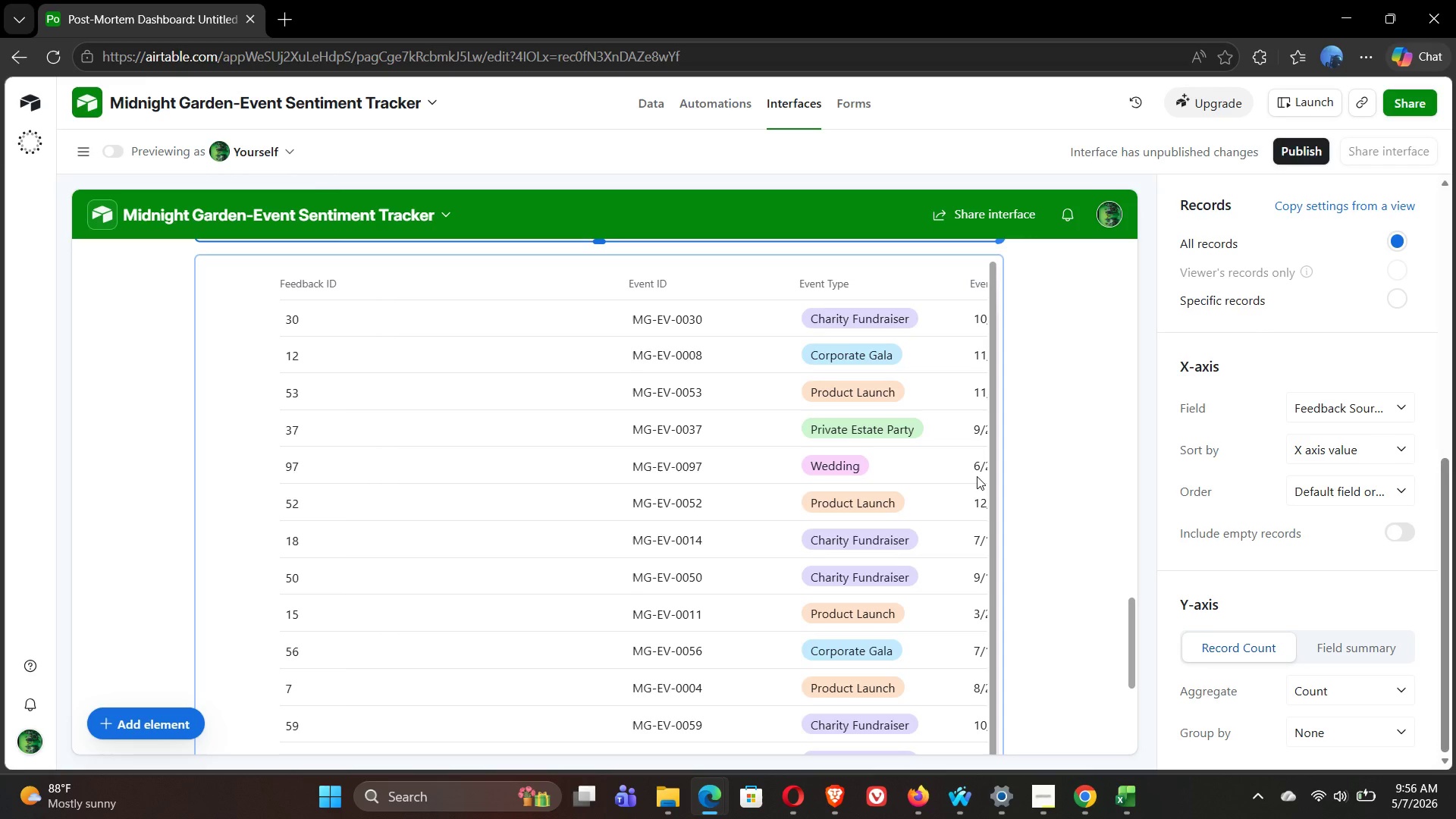 
wait(22.66)
 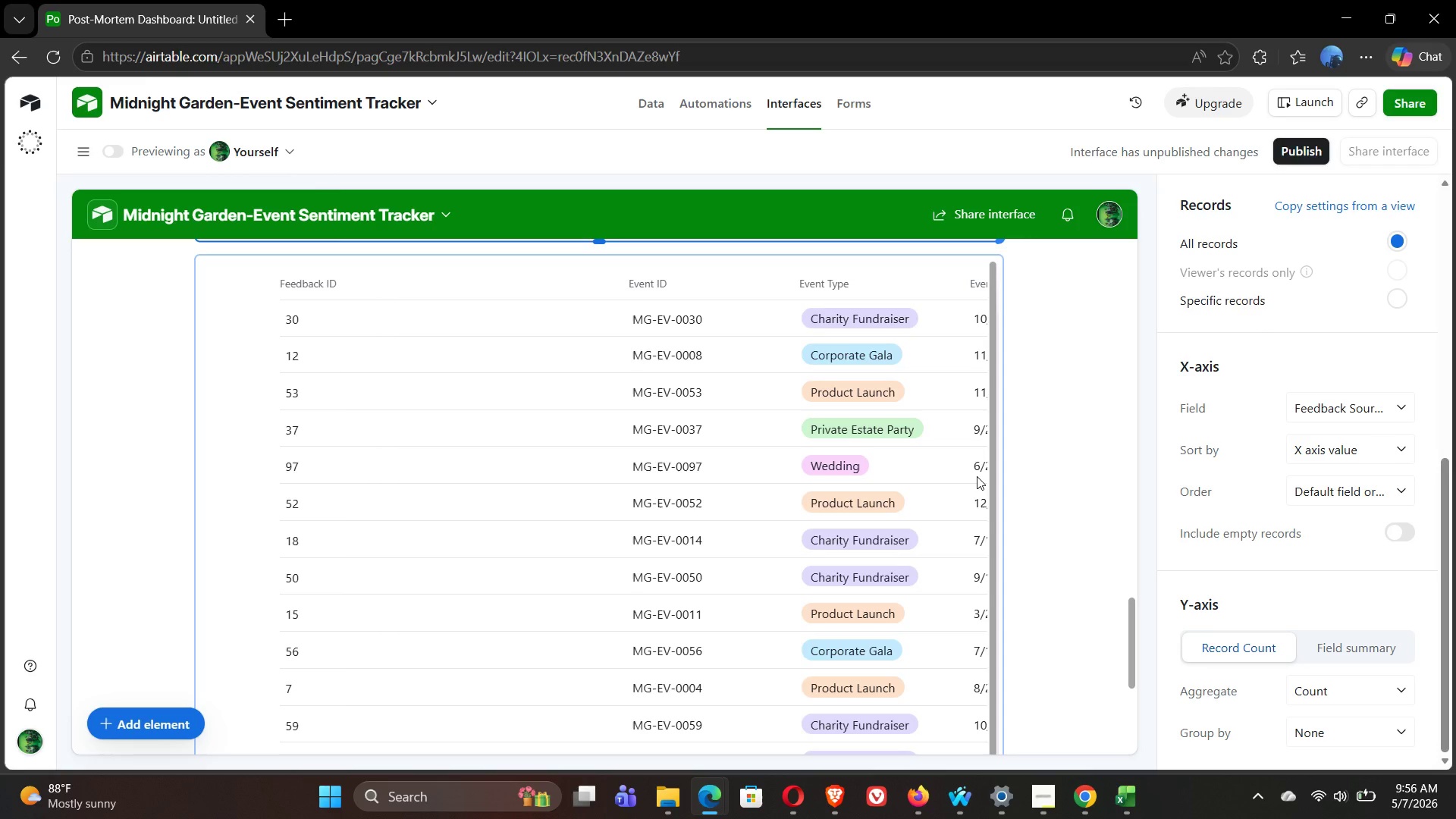 
left_click([1017, 731])